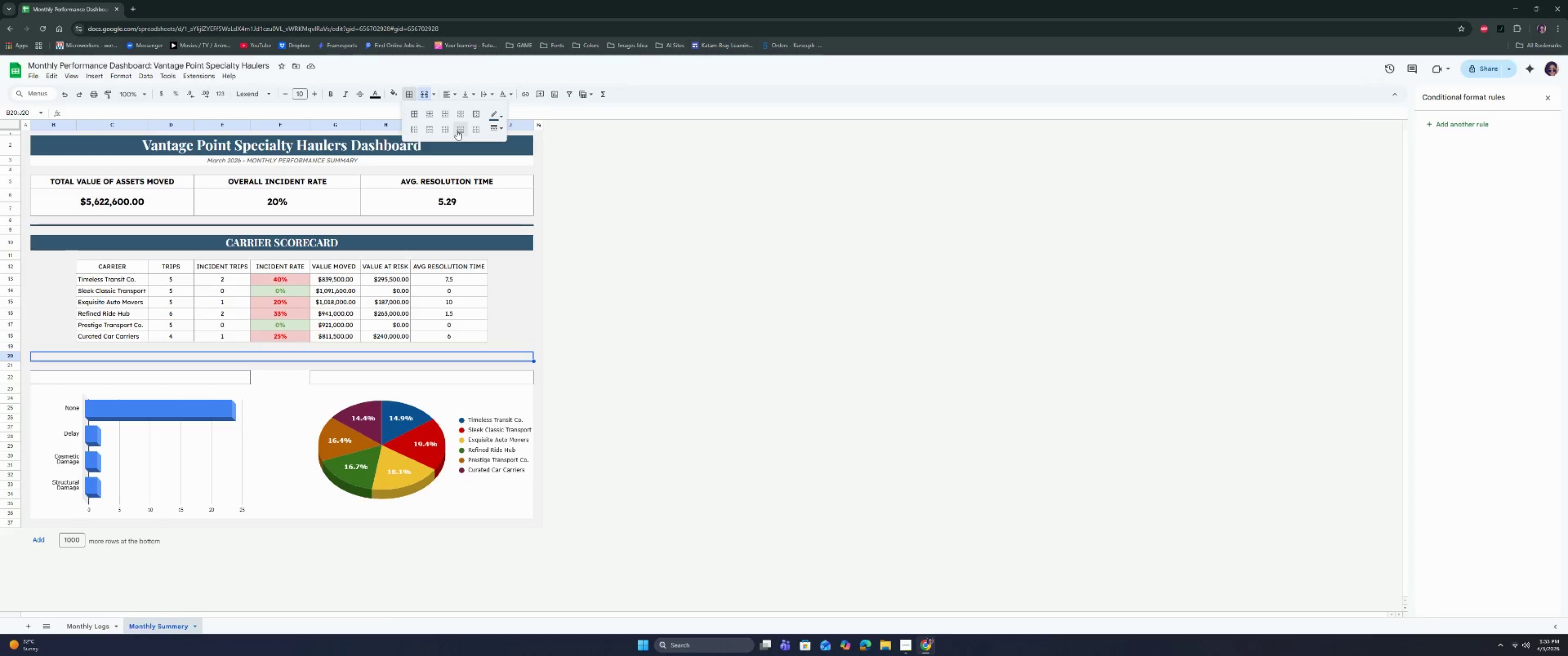 
double_click([700, 359])
 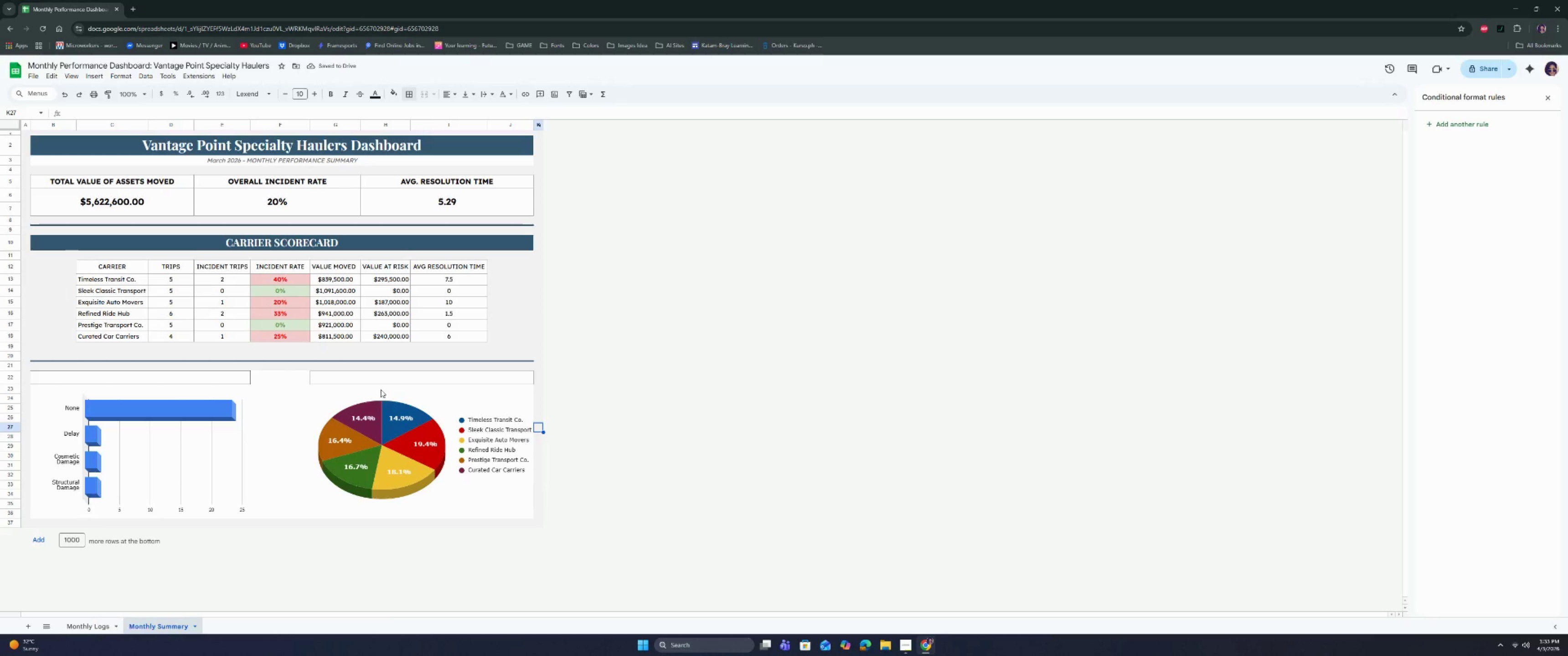 
left_click([305, 401])
 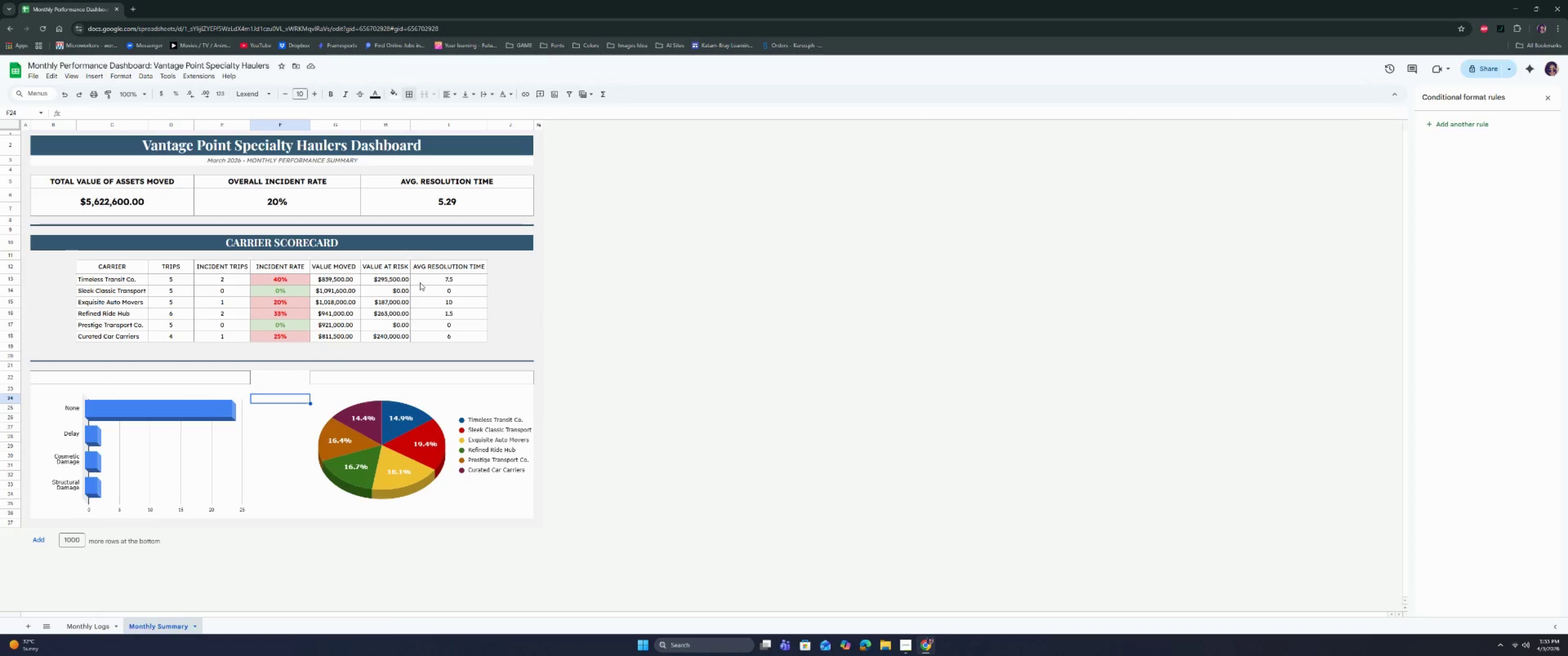 
left_click([427, 244])
 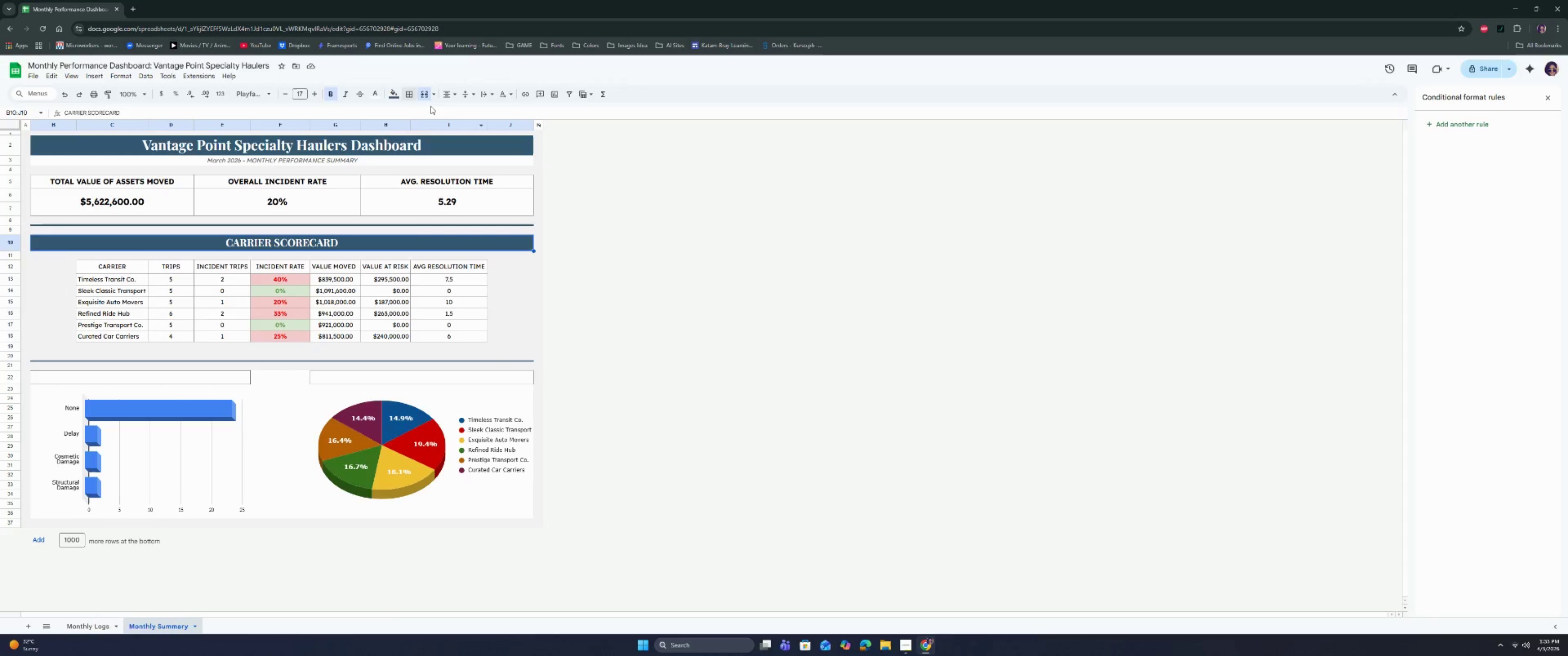 
left_click([411, 92])
 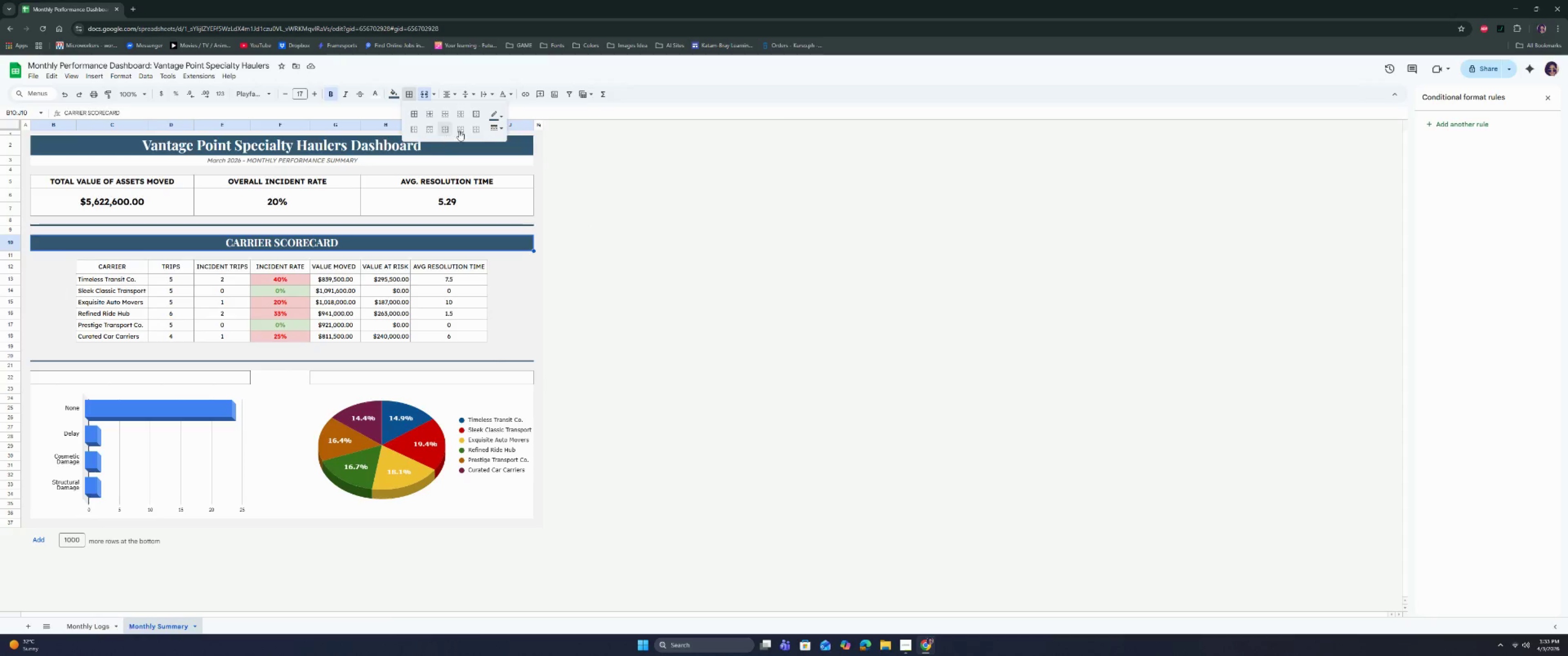 
left_click([502, 128])
 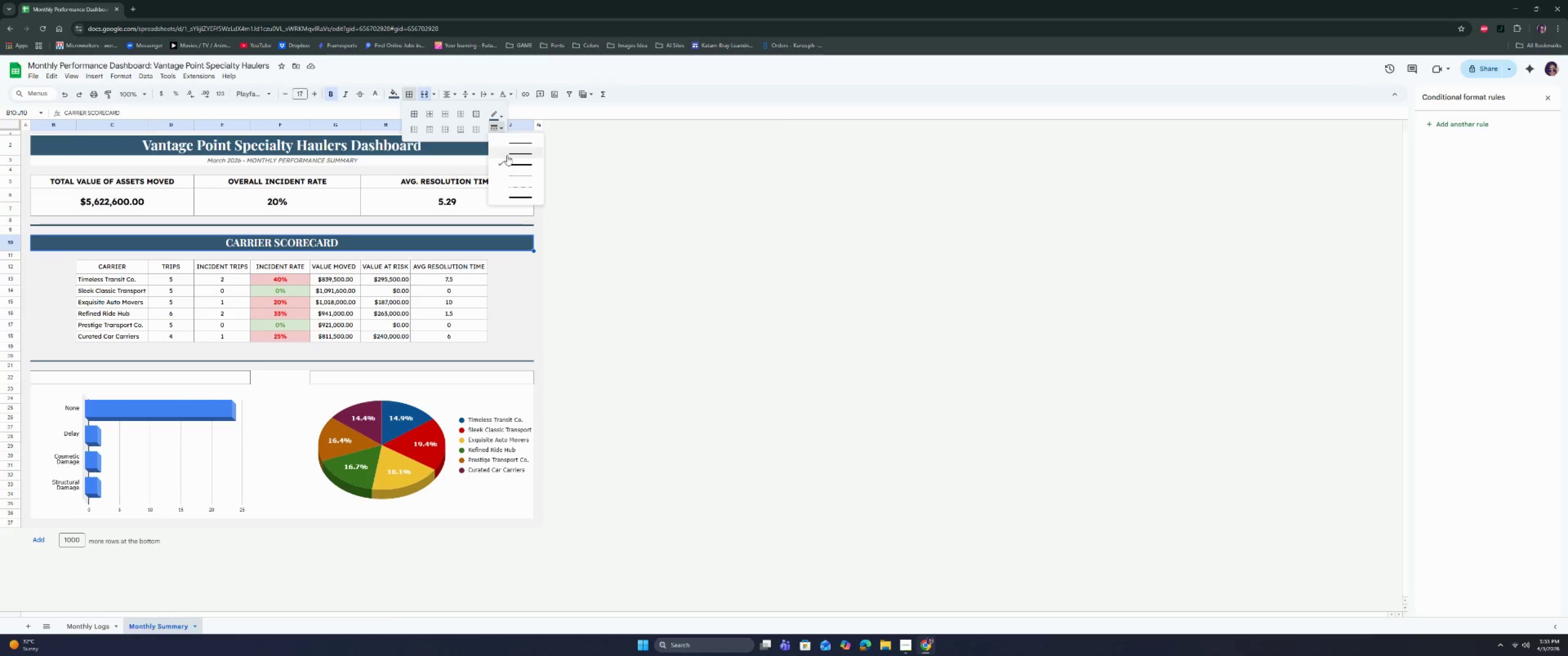 
left_click([507, 155])
 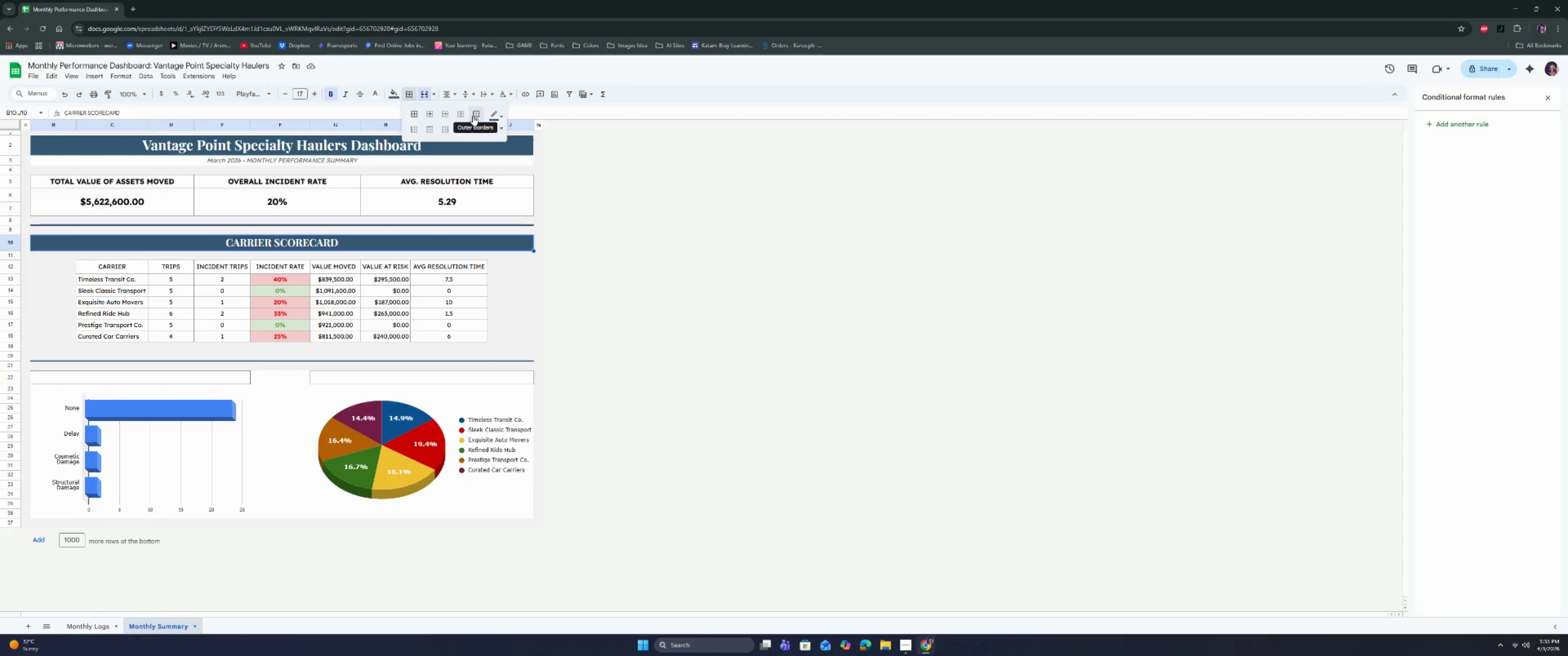 
double_click([609, 260])
 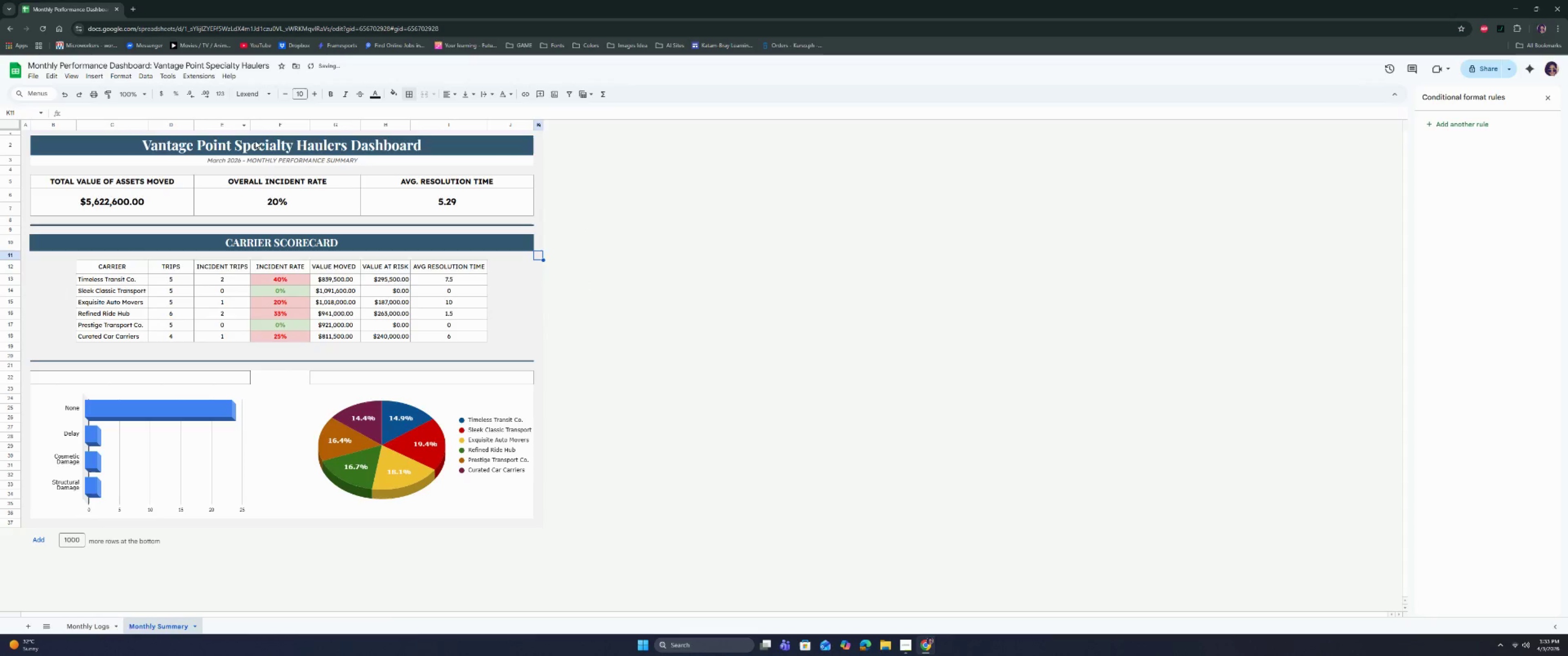 
left_click([260, 146])
 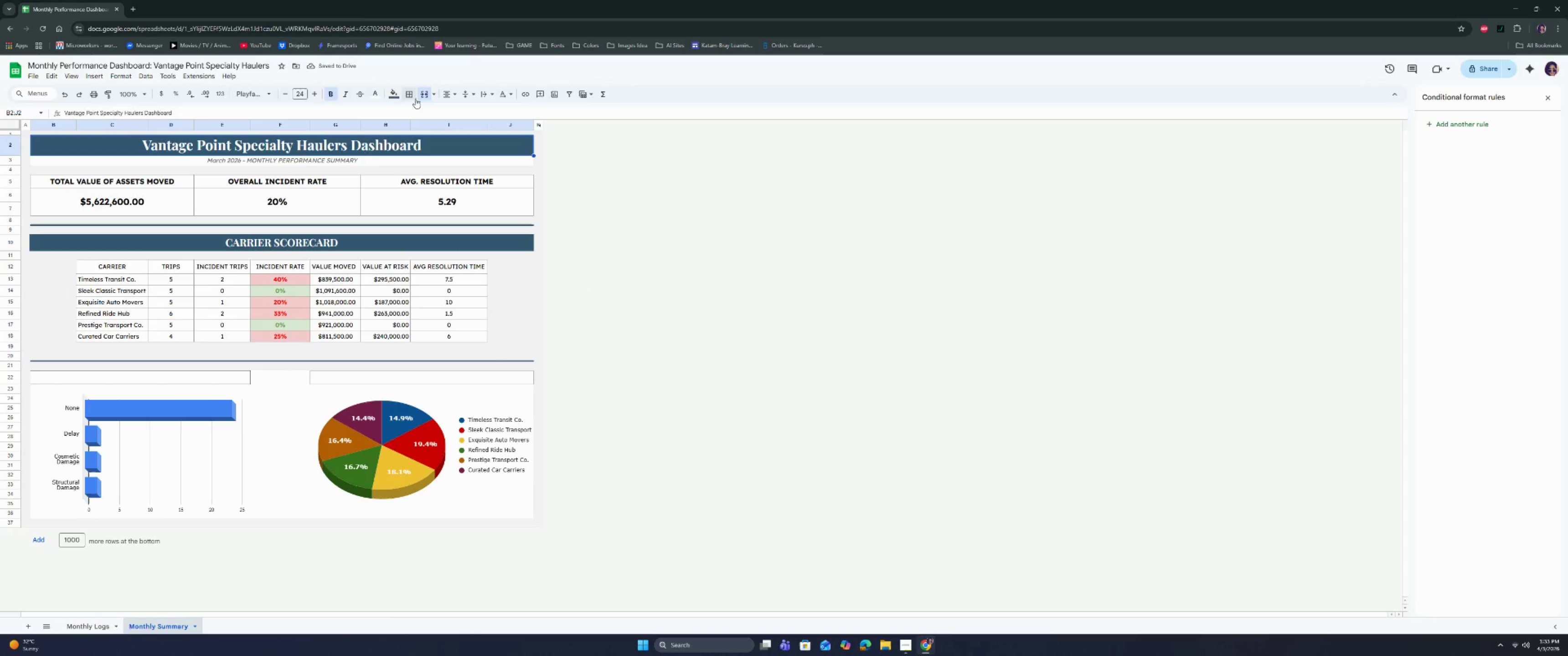 
left_click([412, 93])
 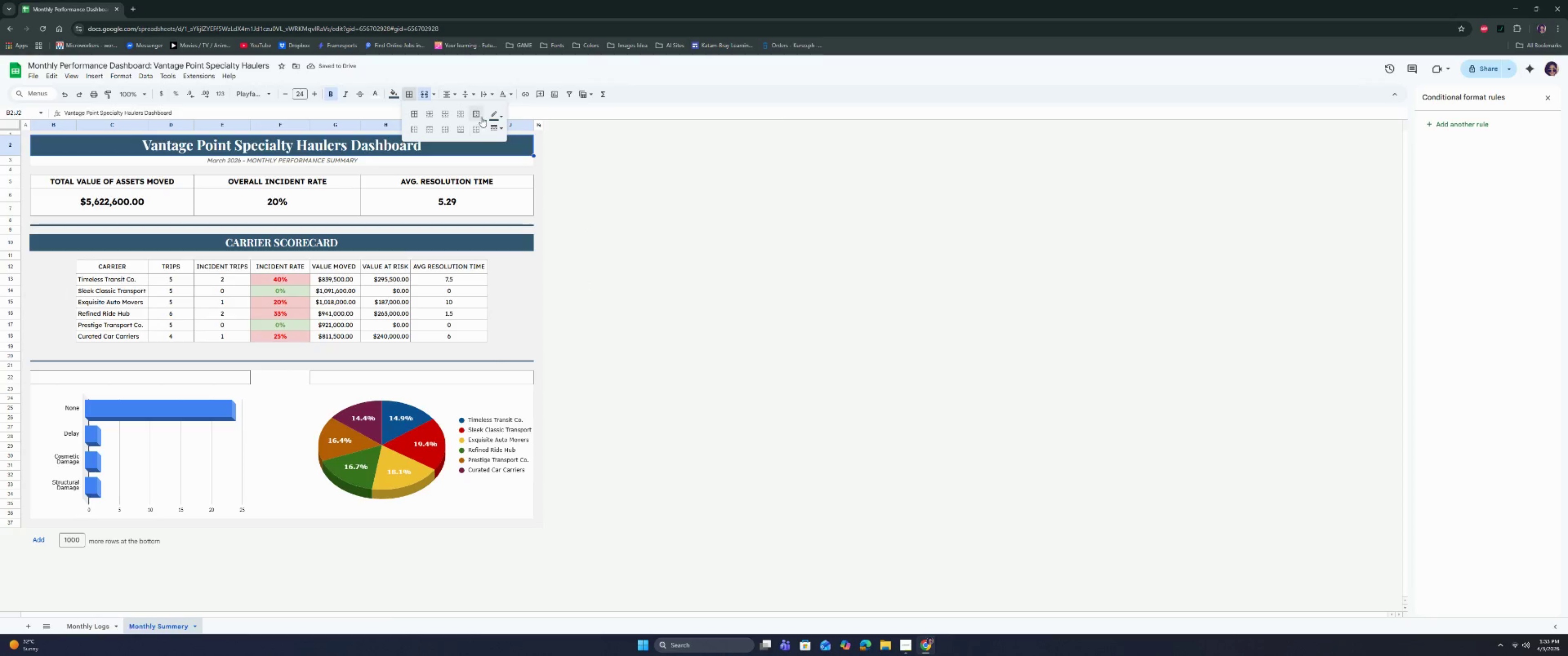 
left_click([477, 114])
 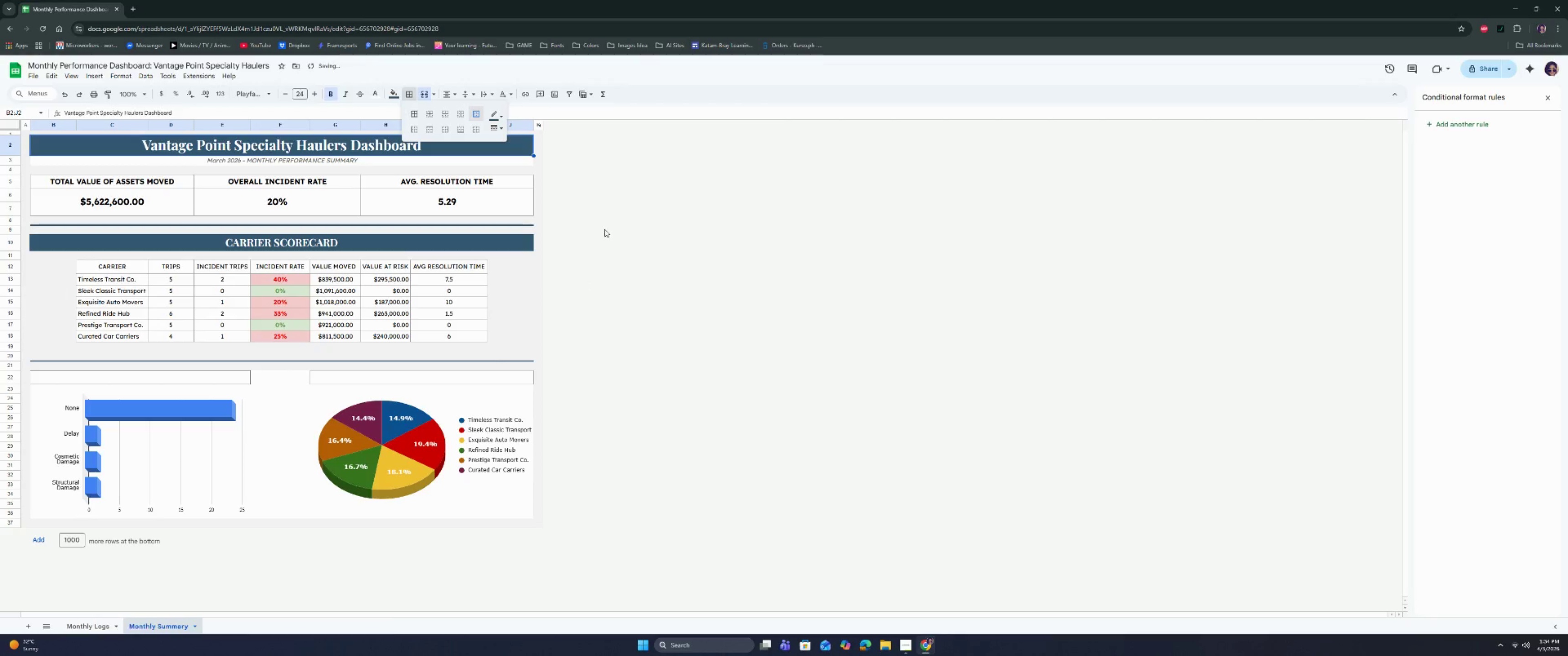 
left_click([605, 230])
 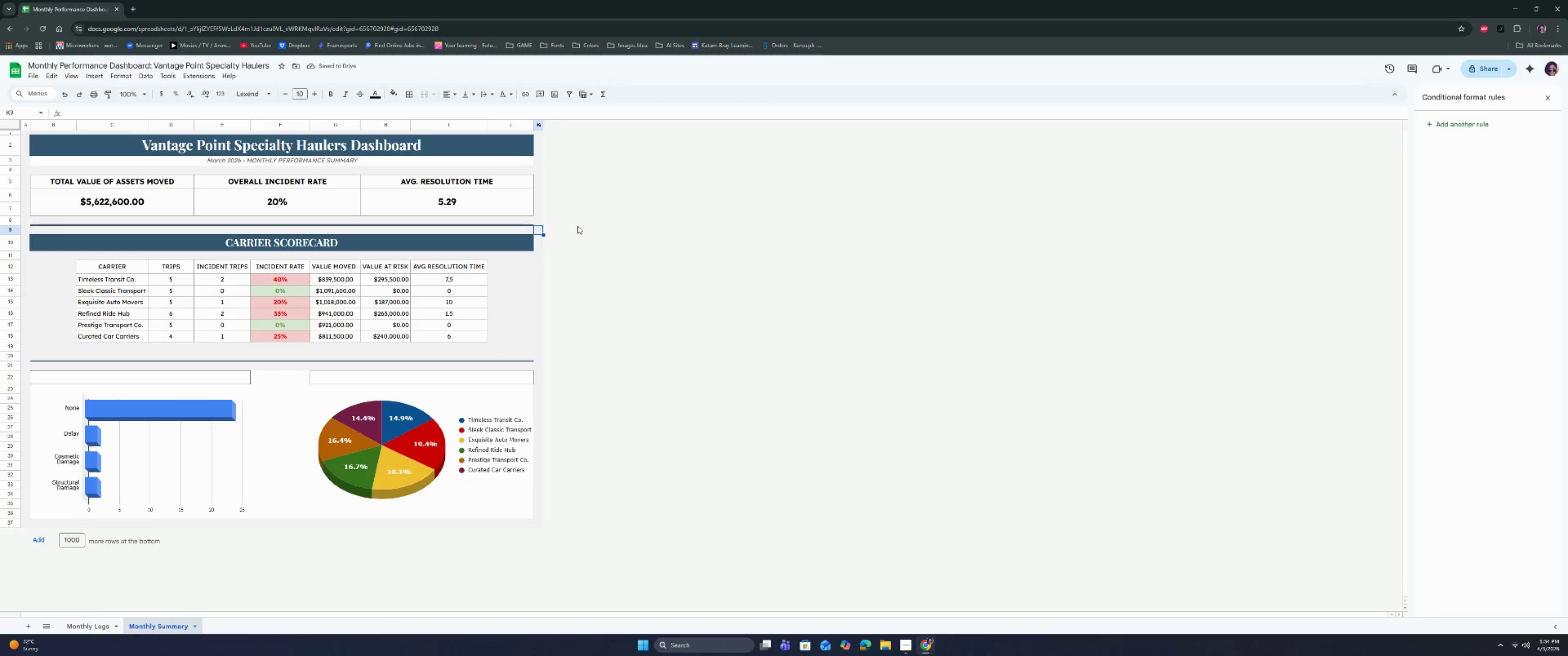 
left_click([690, 247])
 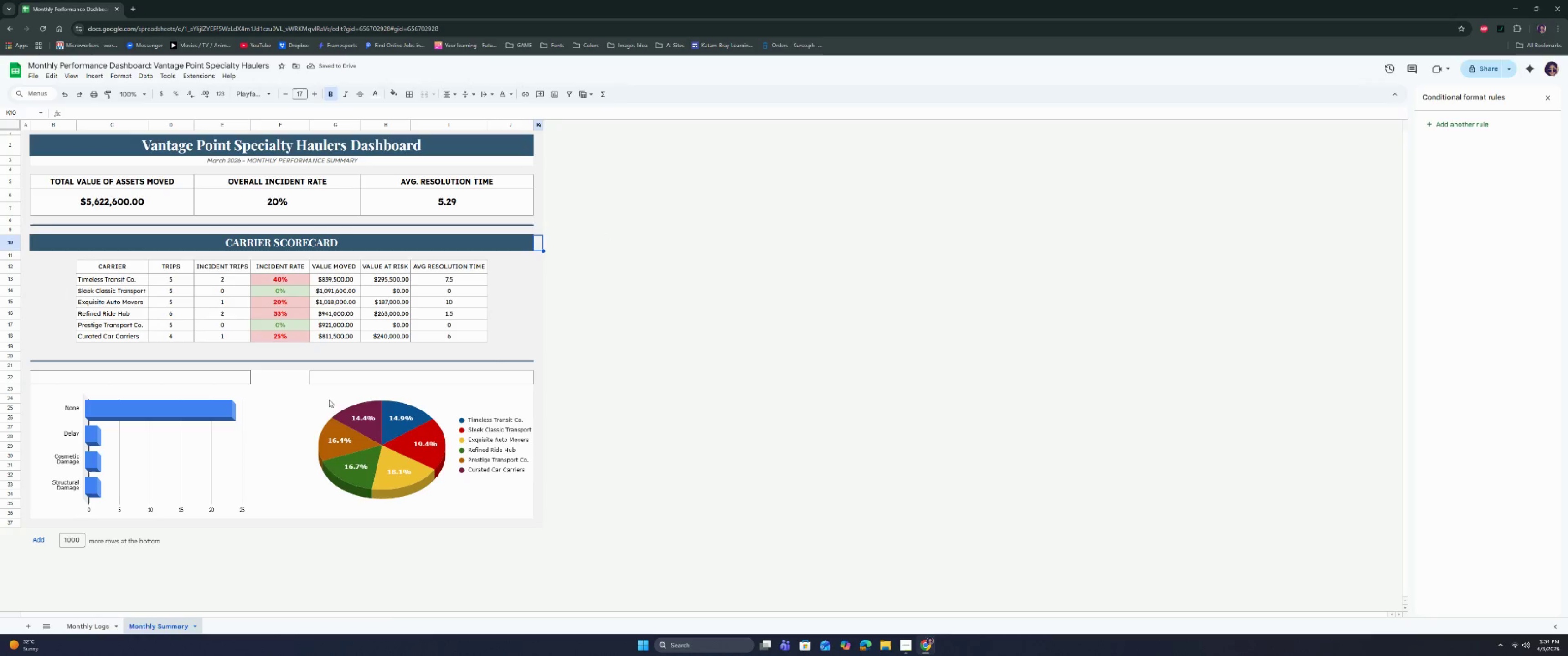 
left_click([199, 378])
 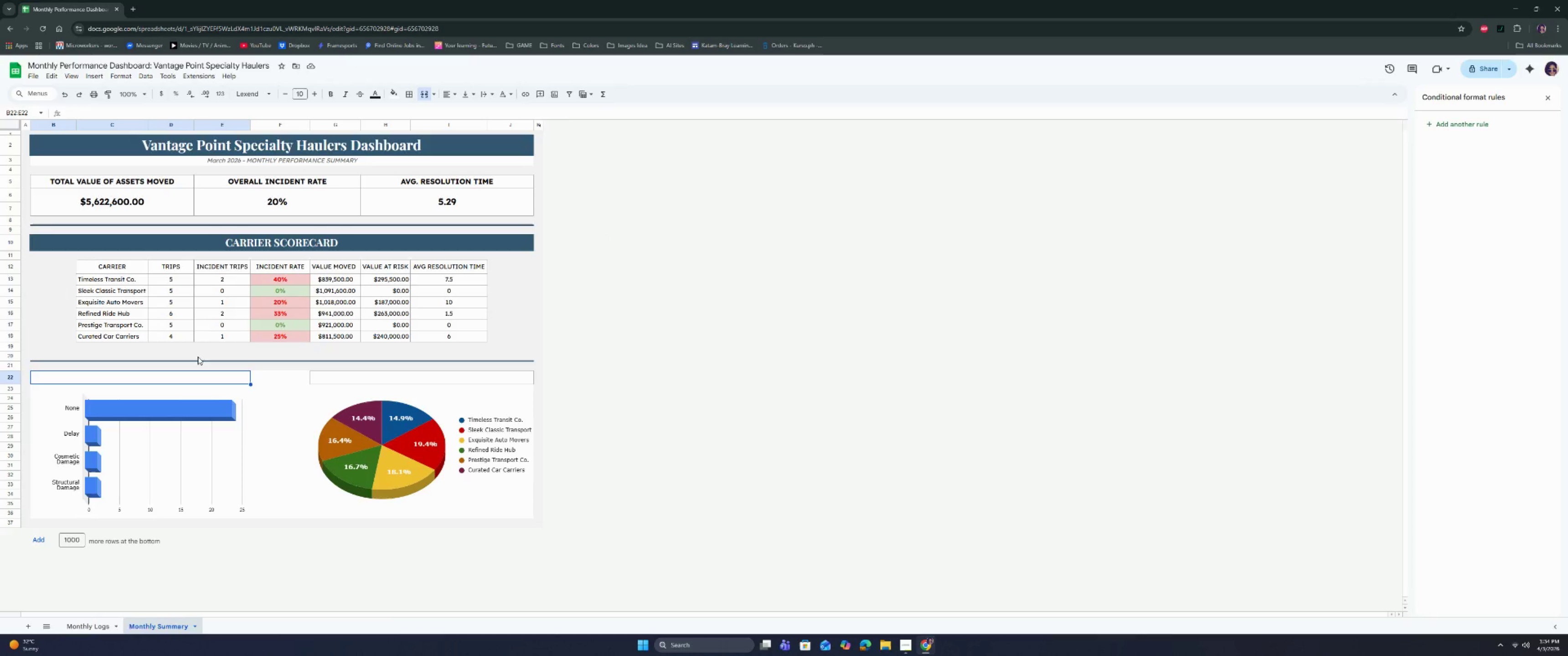 
left_click([163, 280])
 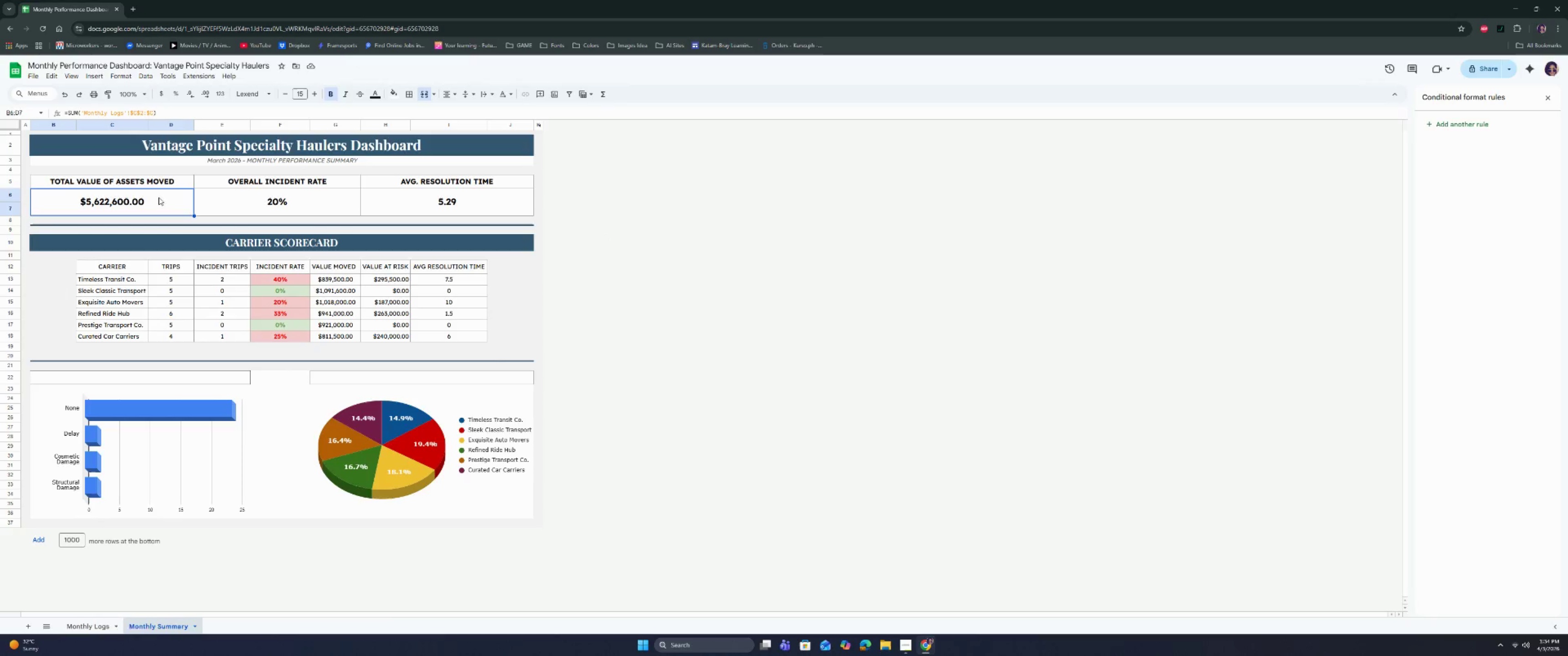 
left_click([264, 194])
 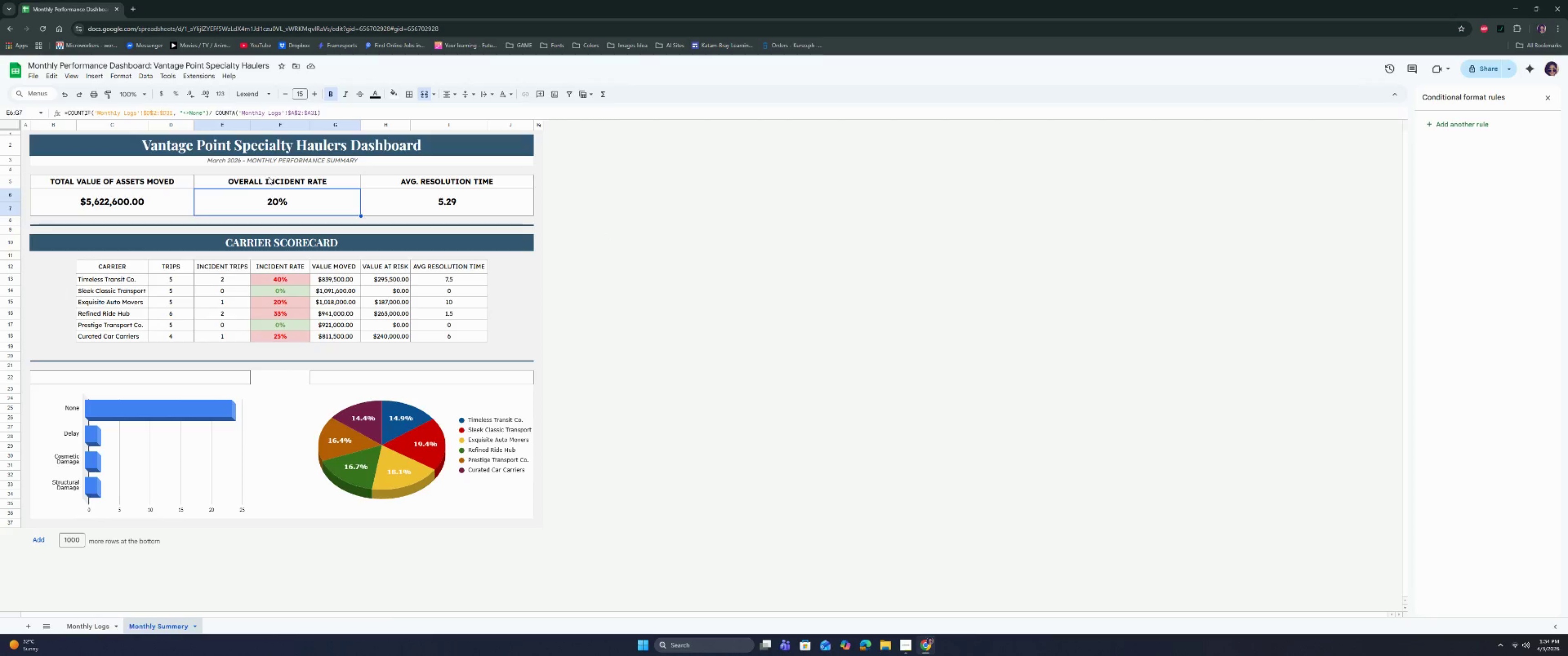 
left_click([268, 177])
 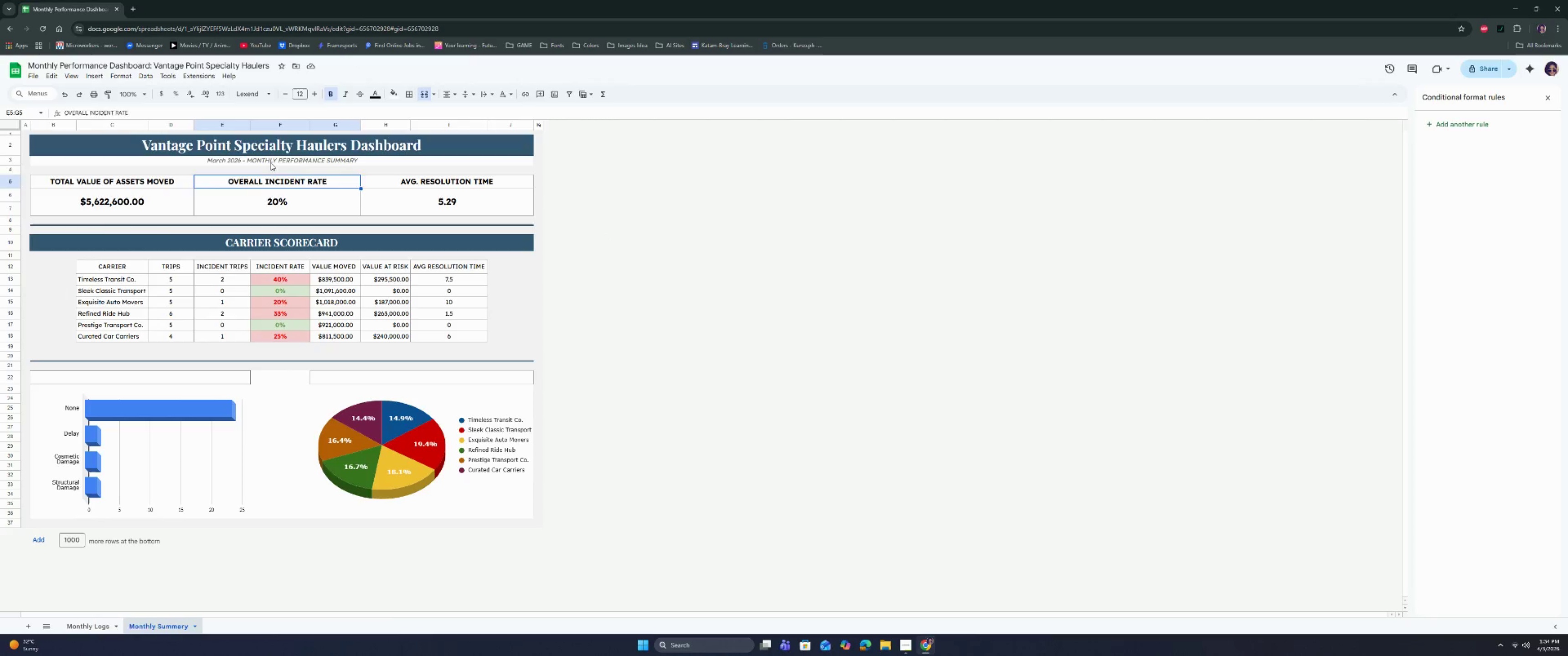 
left_click([271, 163])
 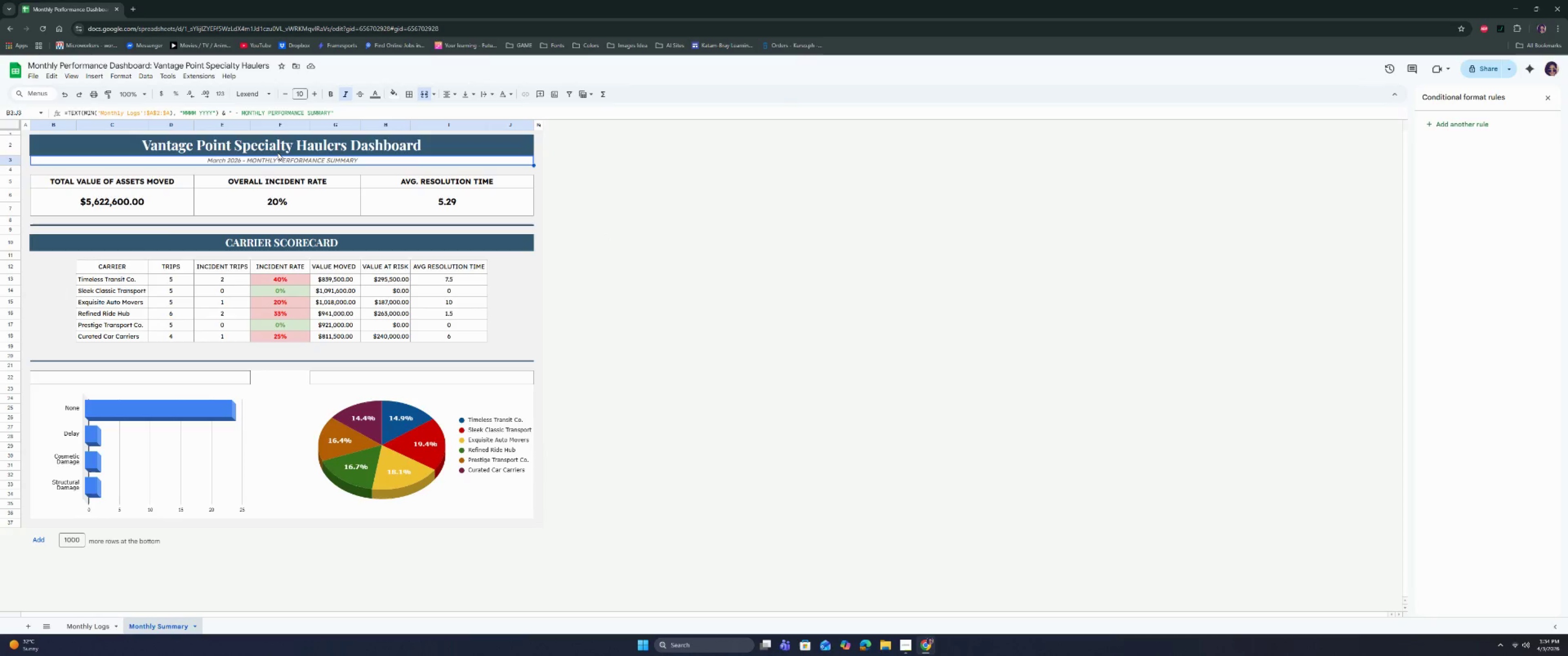 
left_click([278, 153])
 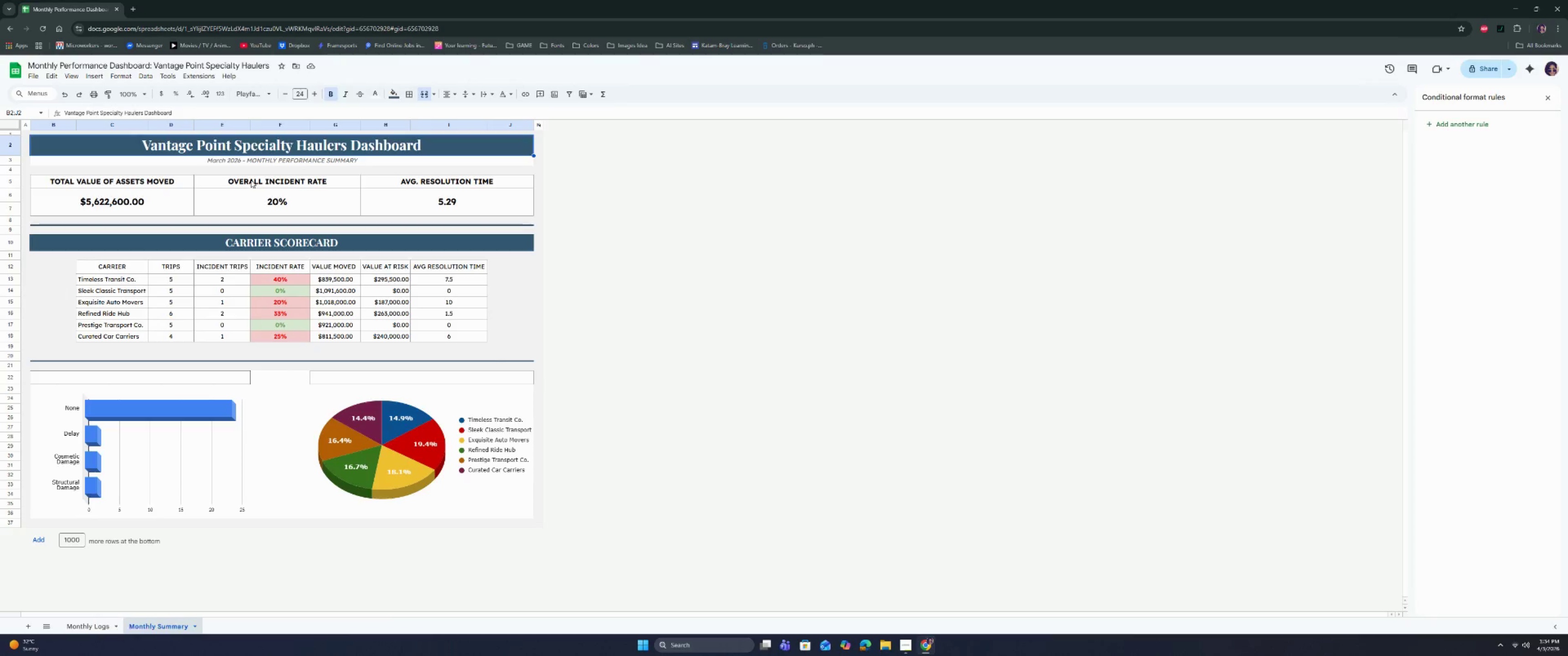 
left_click([246, 242])
 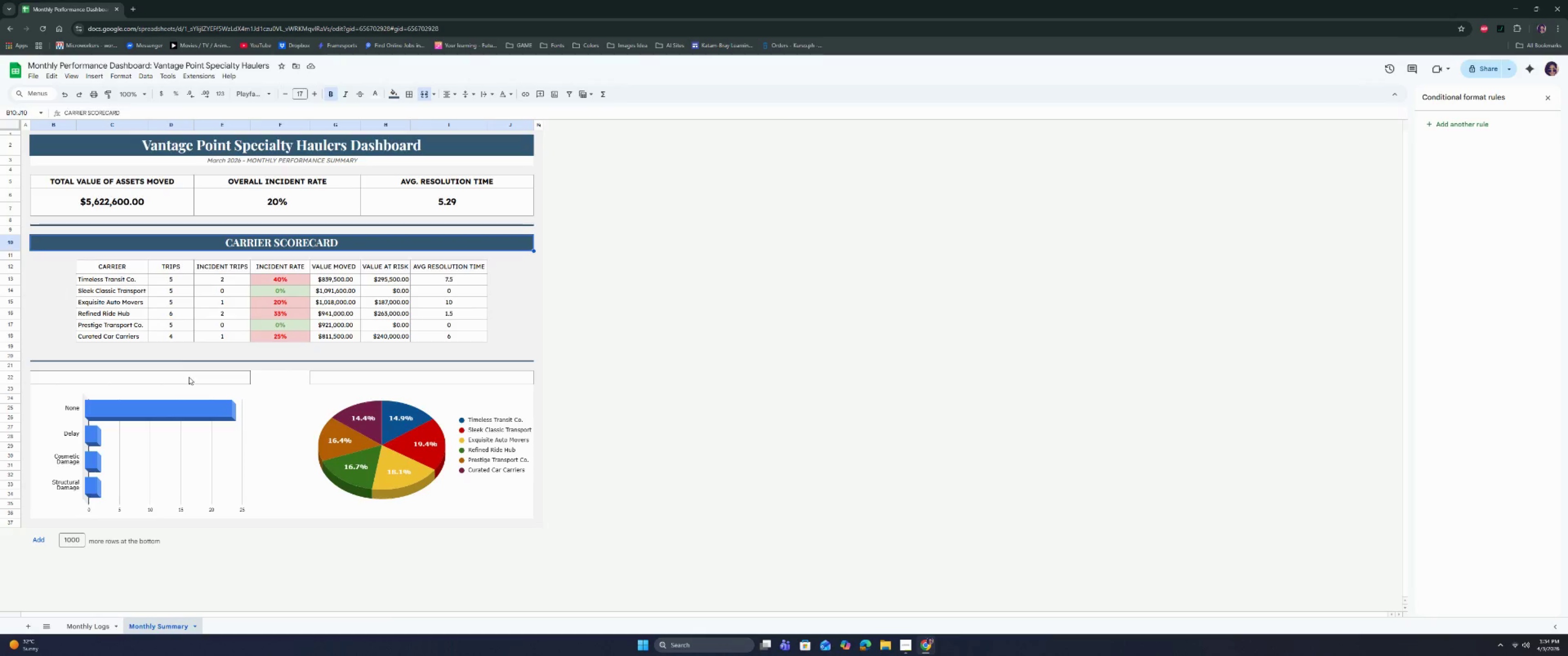 
left_click([190, 380])
 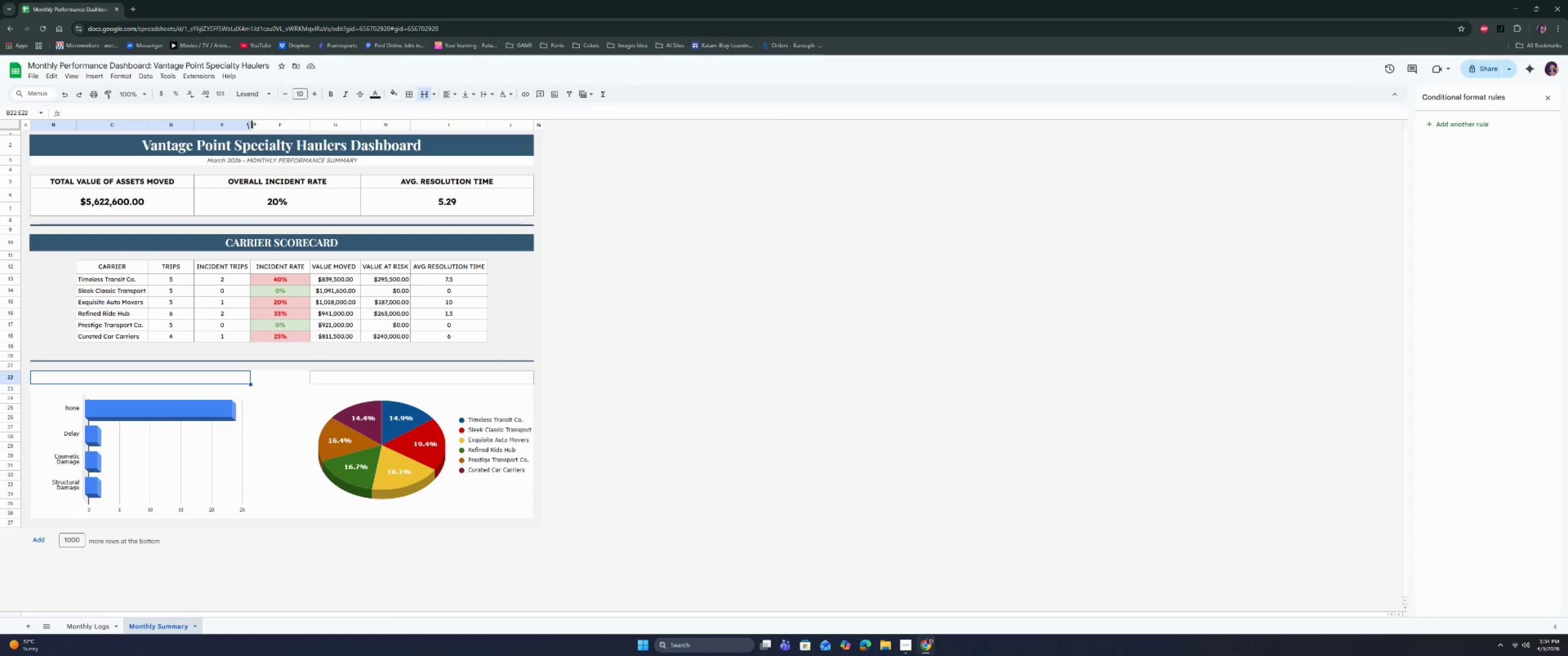 
left_click([255, 96])
 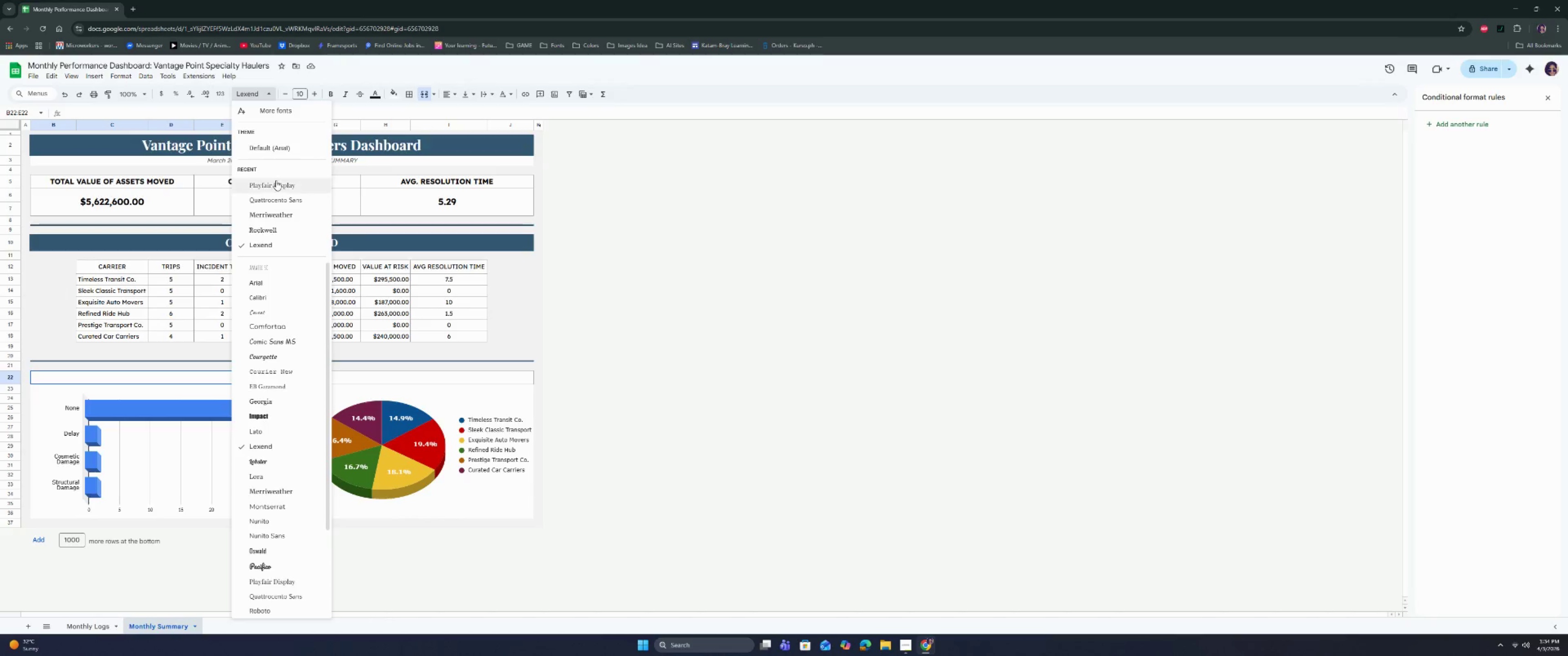 
left_click([274, 186])
 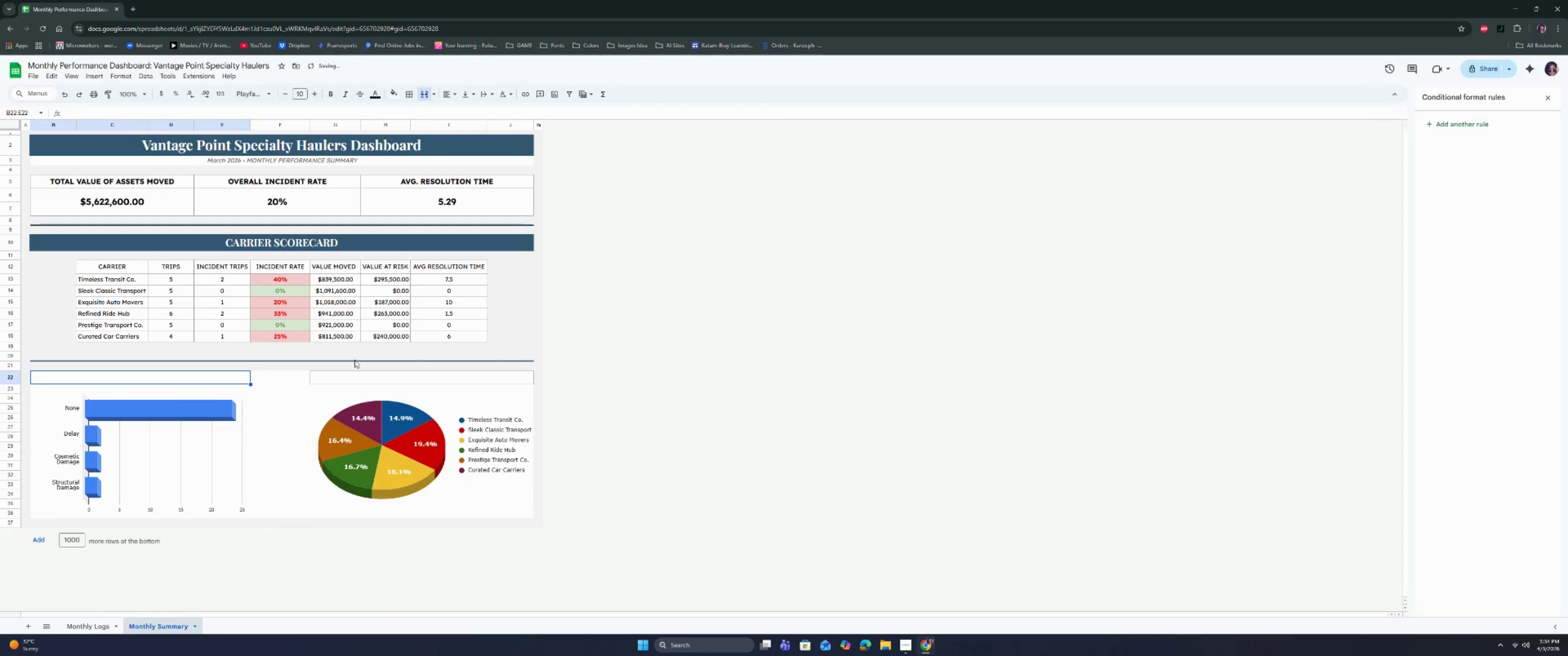 
left_click([351, 378])
 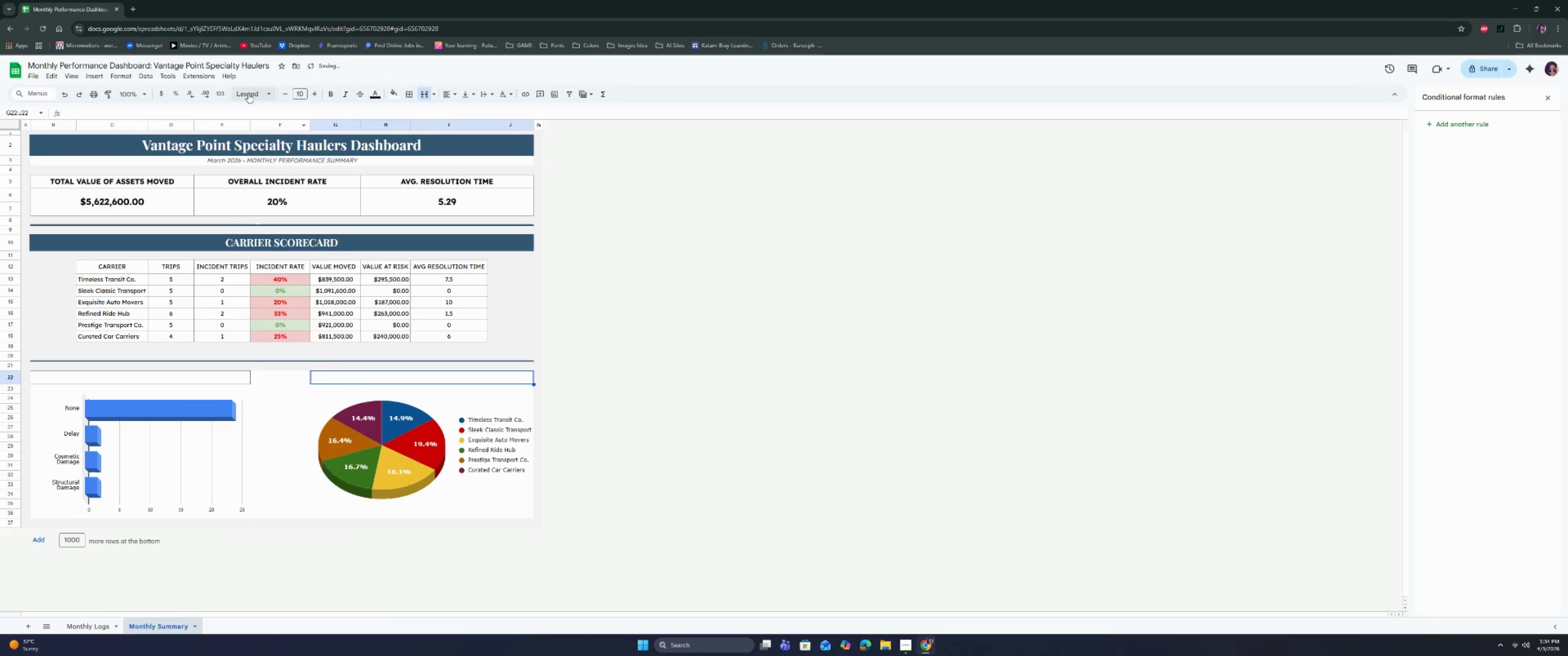 
left_click([247, 91])
 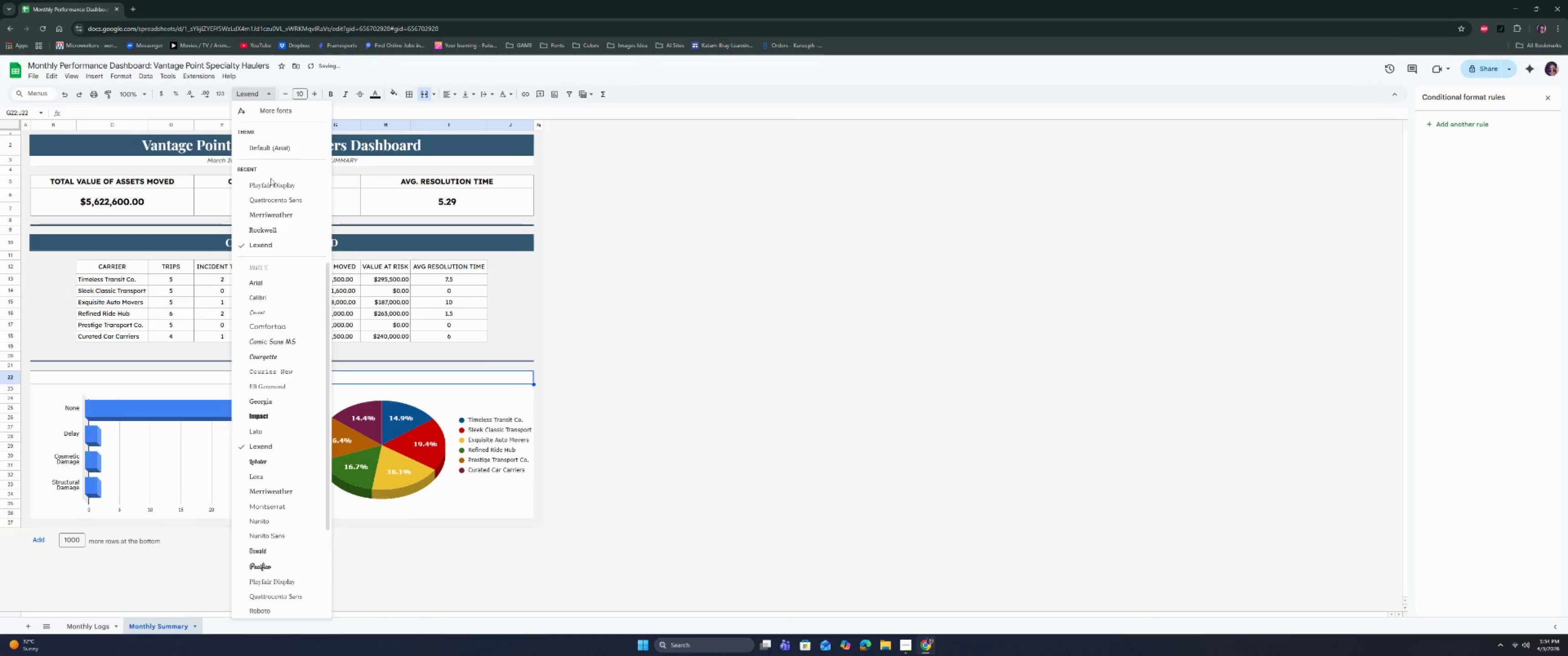 
left_click([270, 181])
 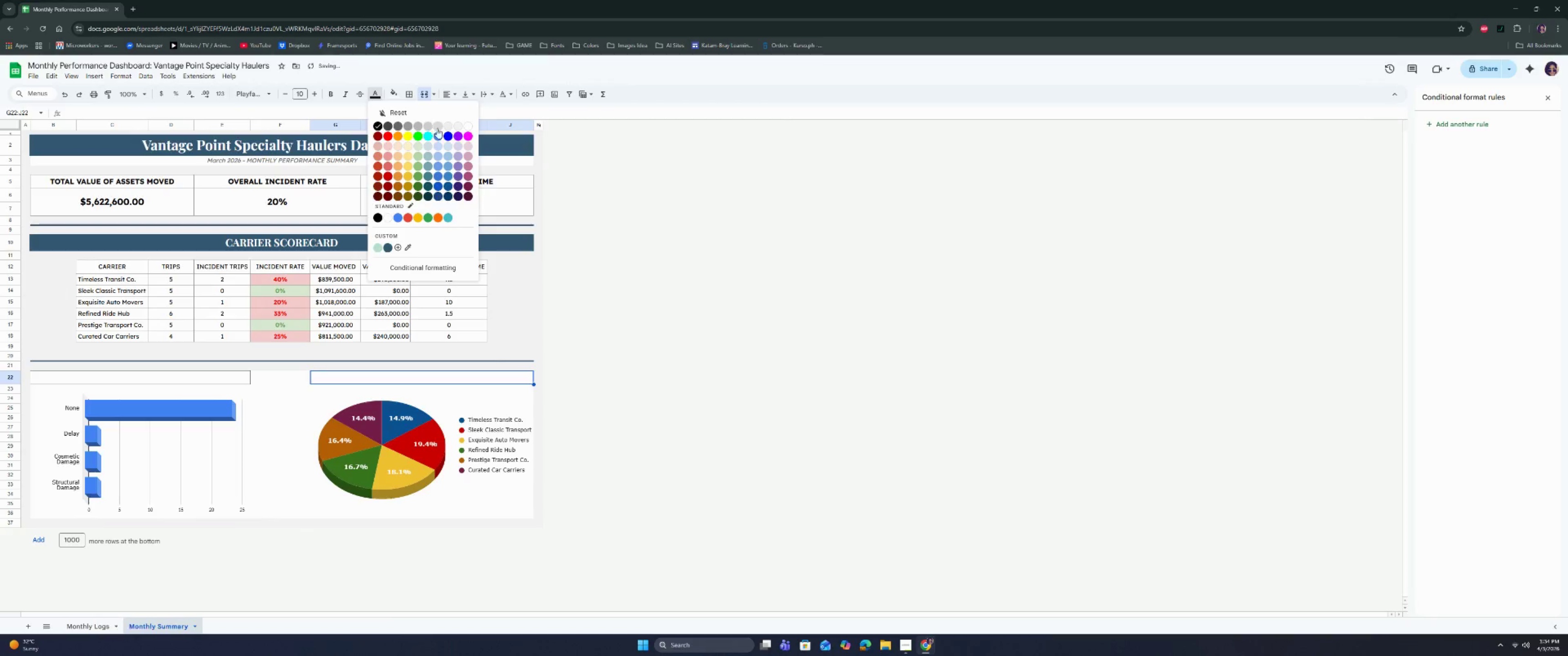 
left_click([471, 129])
 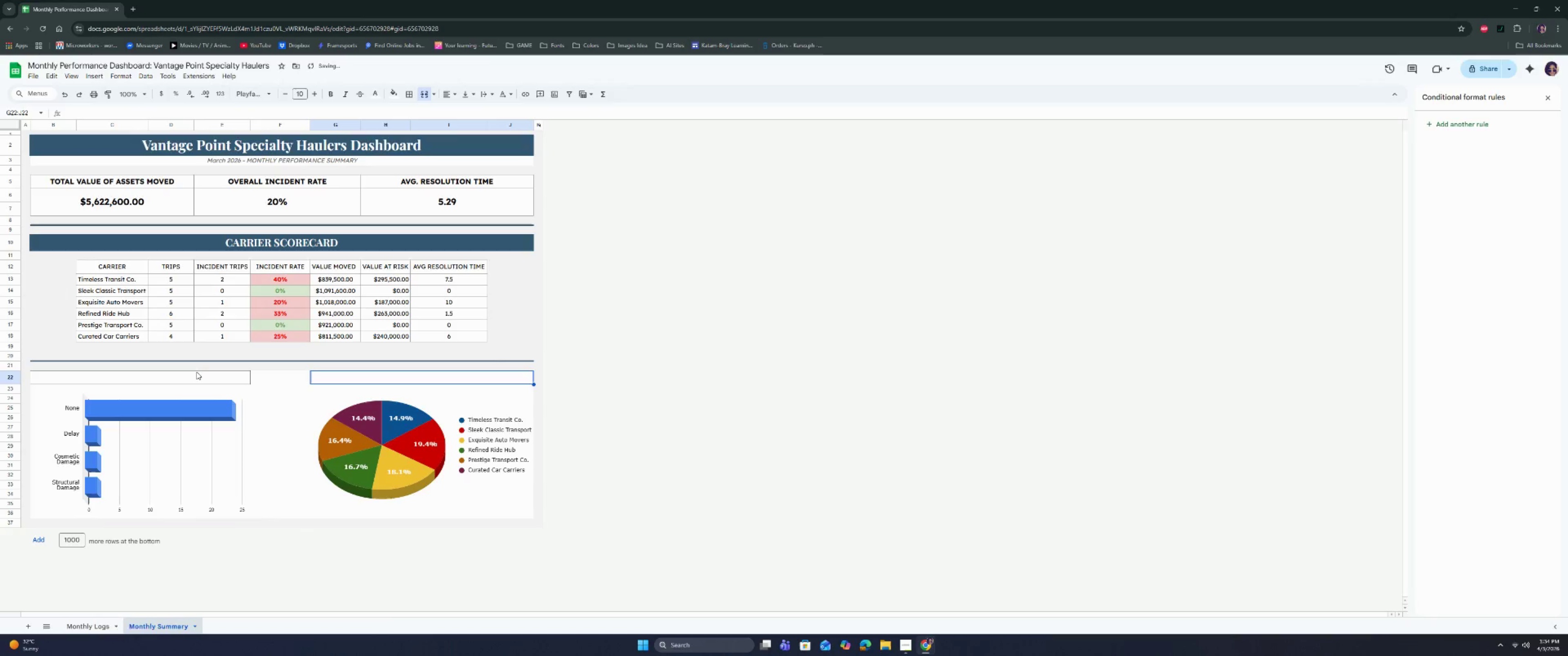 
left_click([196, 377])
 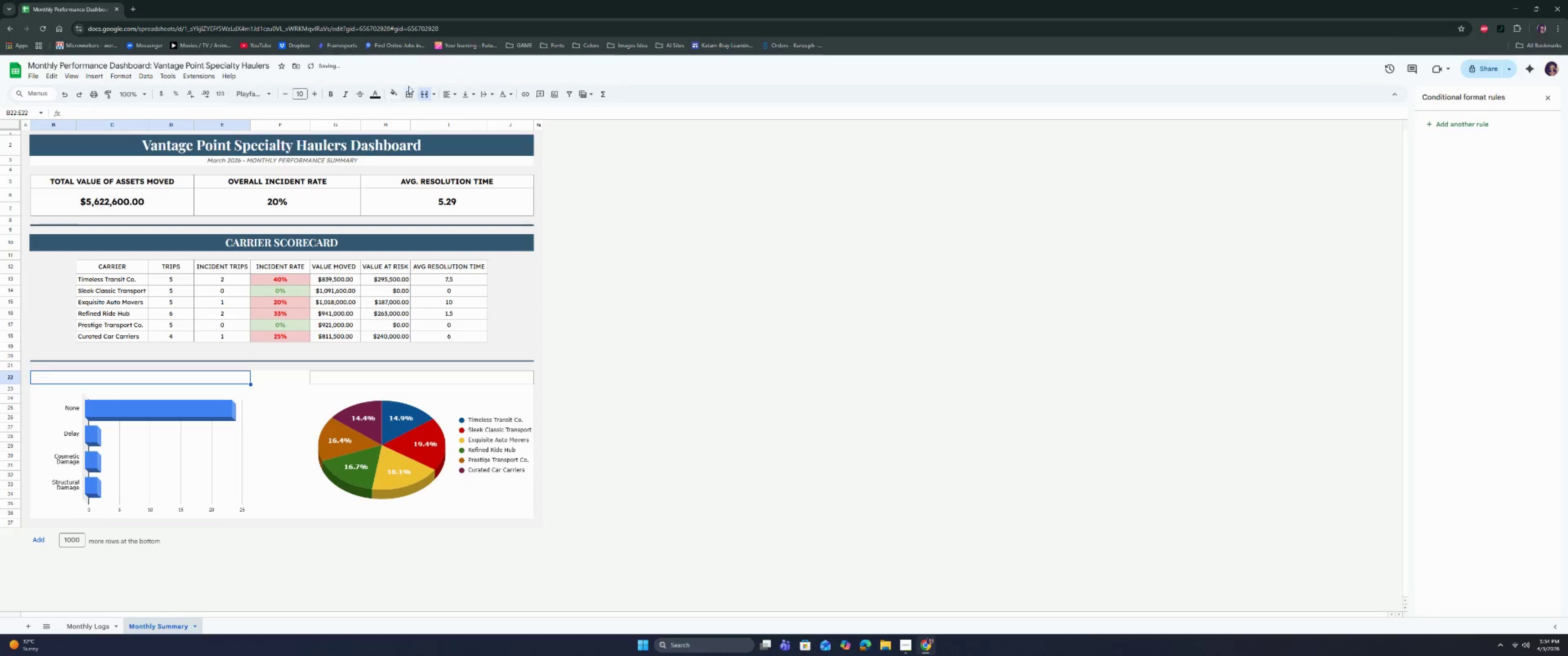 
left_click([396, 92])
 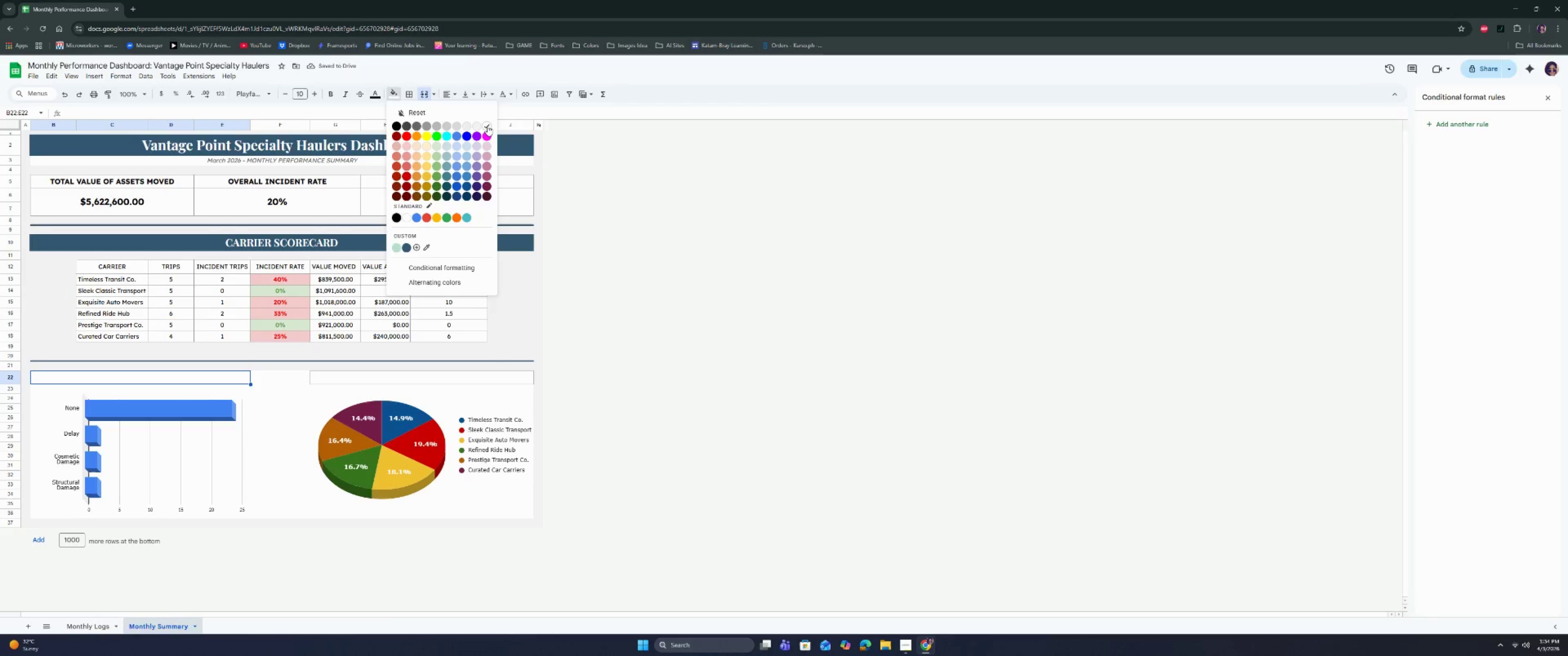 
left_click([487, 126])
 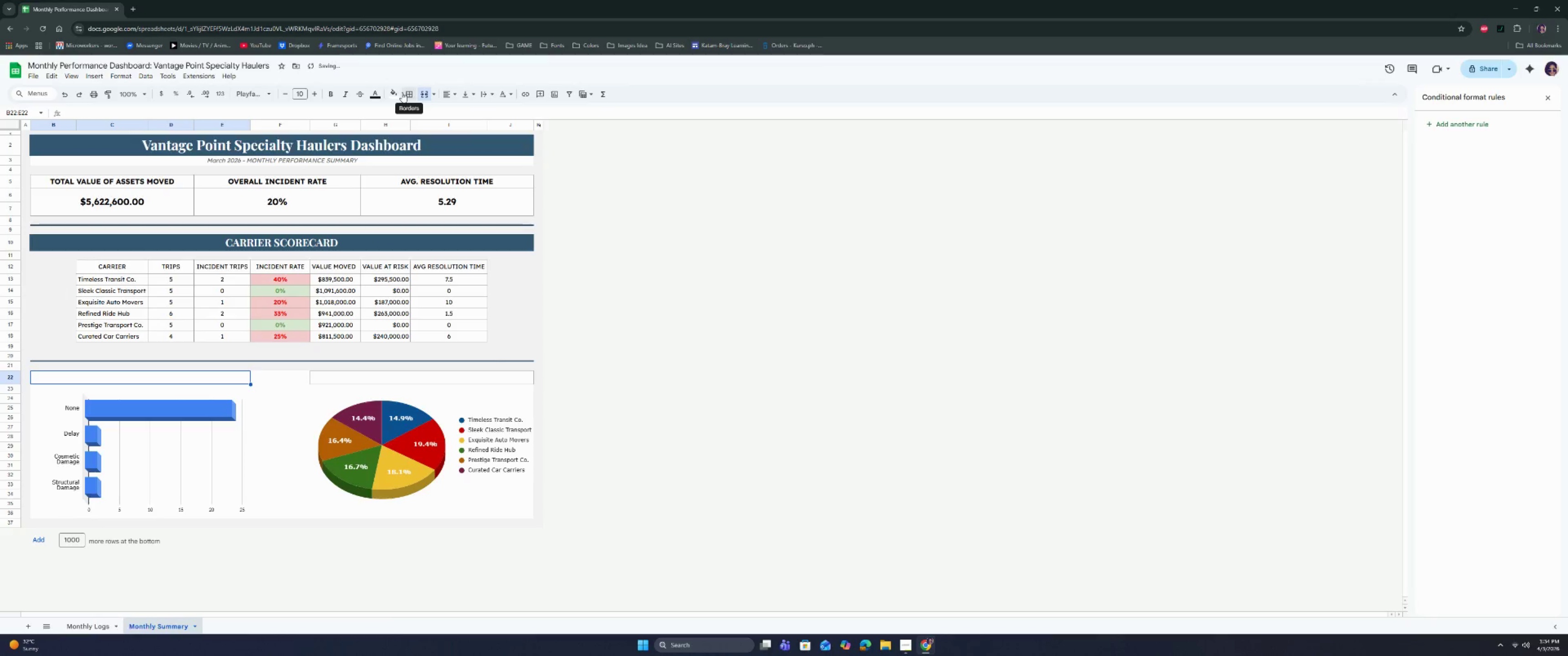 
left_click([393, 91])
 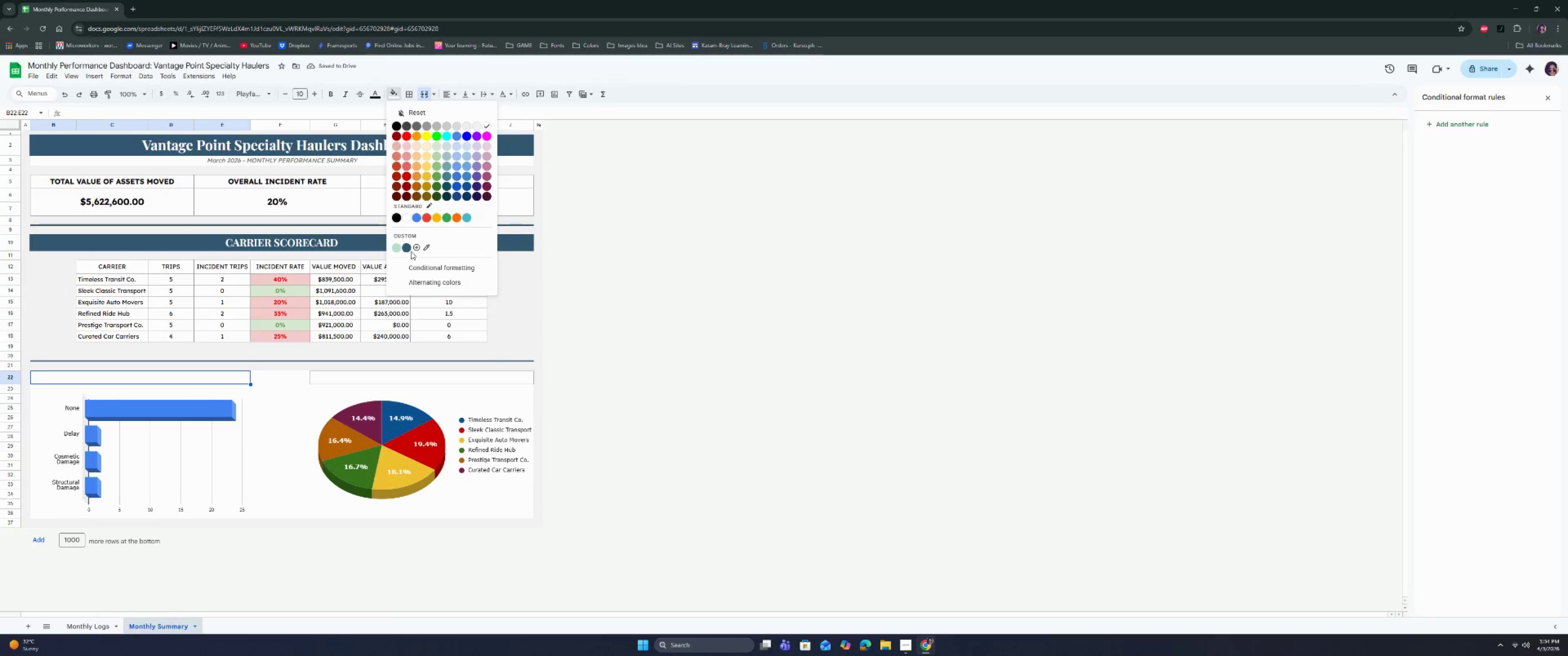 
left_click([407, 250])
 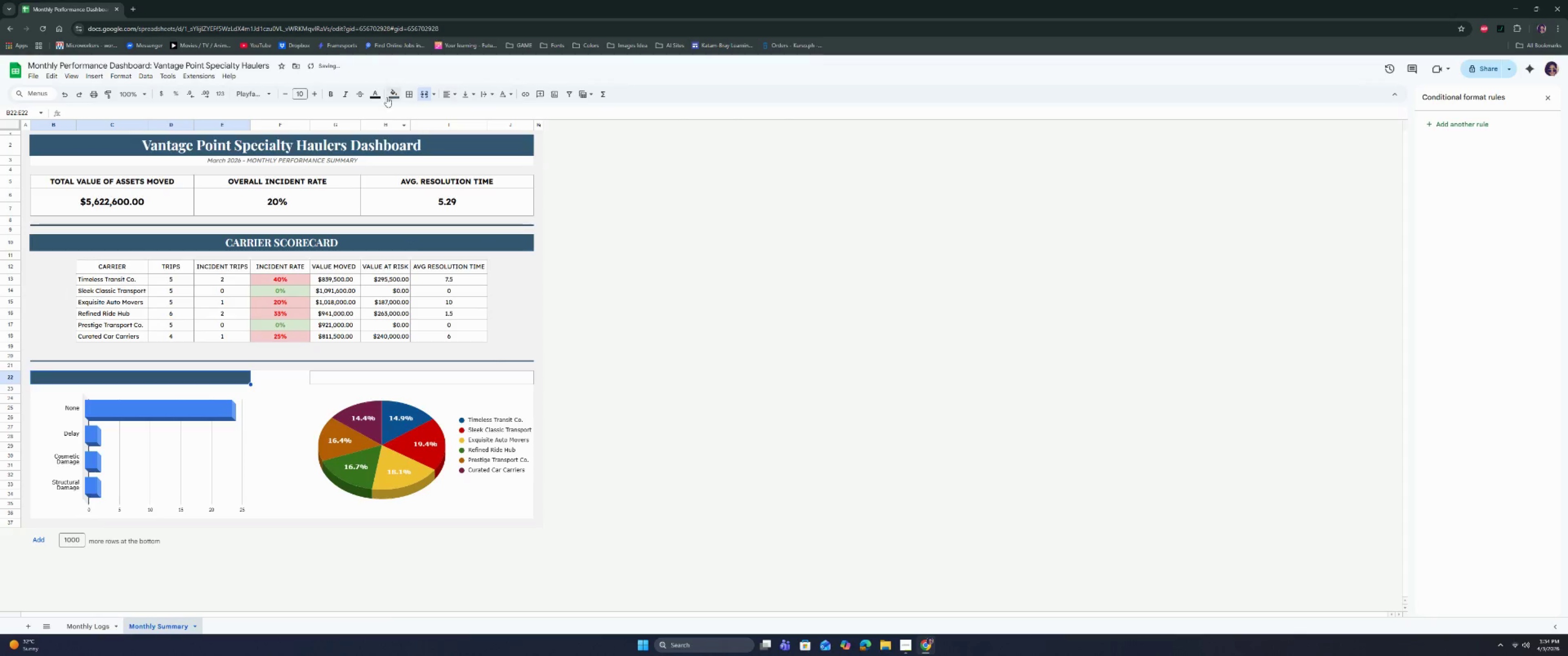 
left_click([376, 93])
 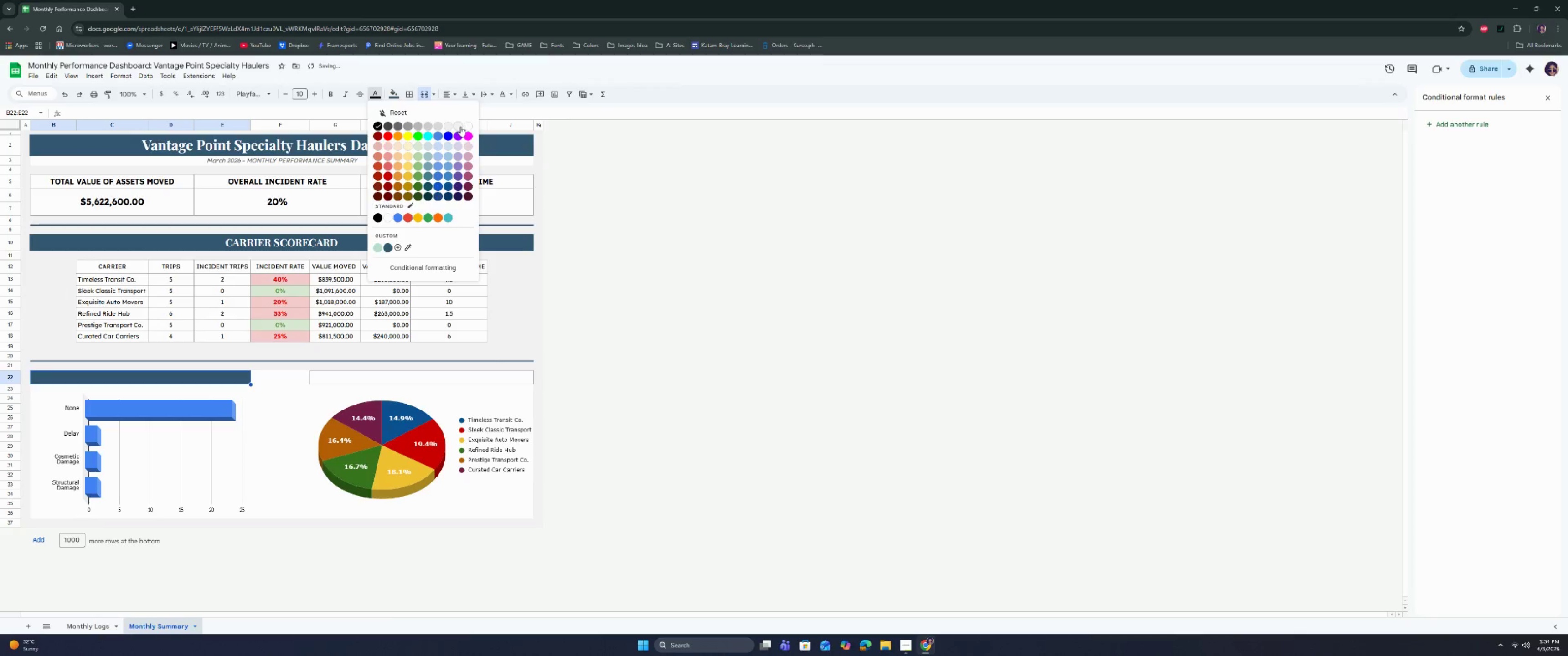 
left_click([464, 128])
 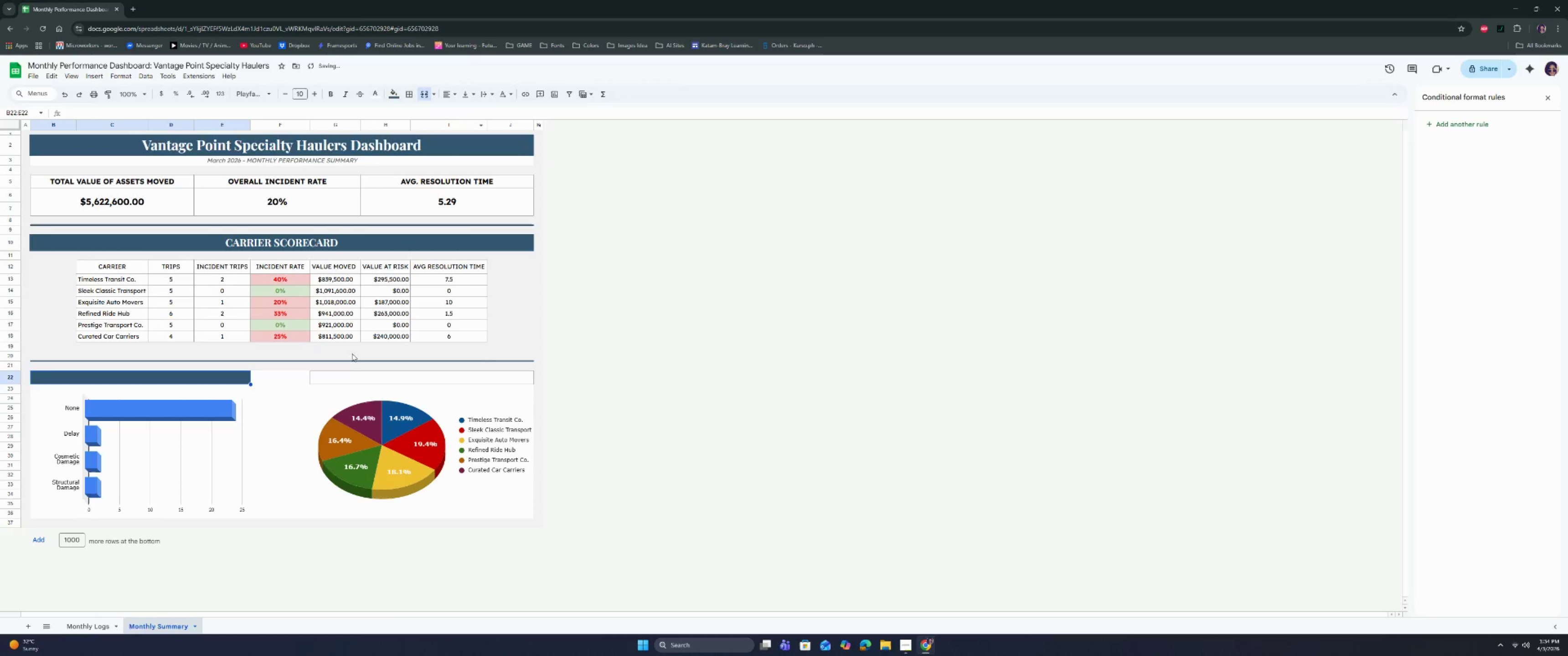 
left_click([341, 379])
 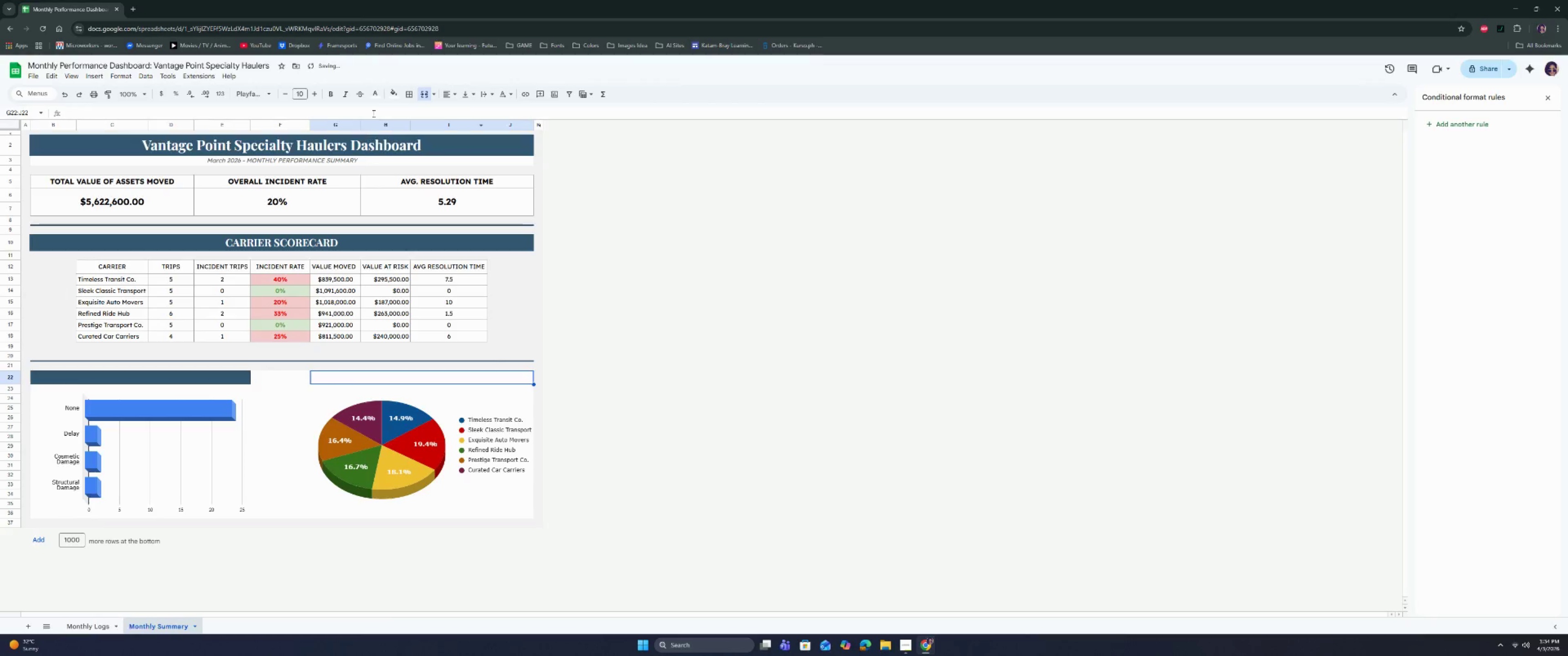 
left_click([375, 97])
 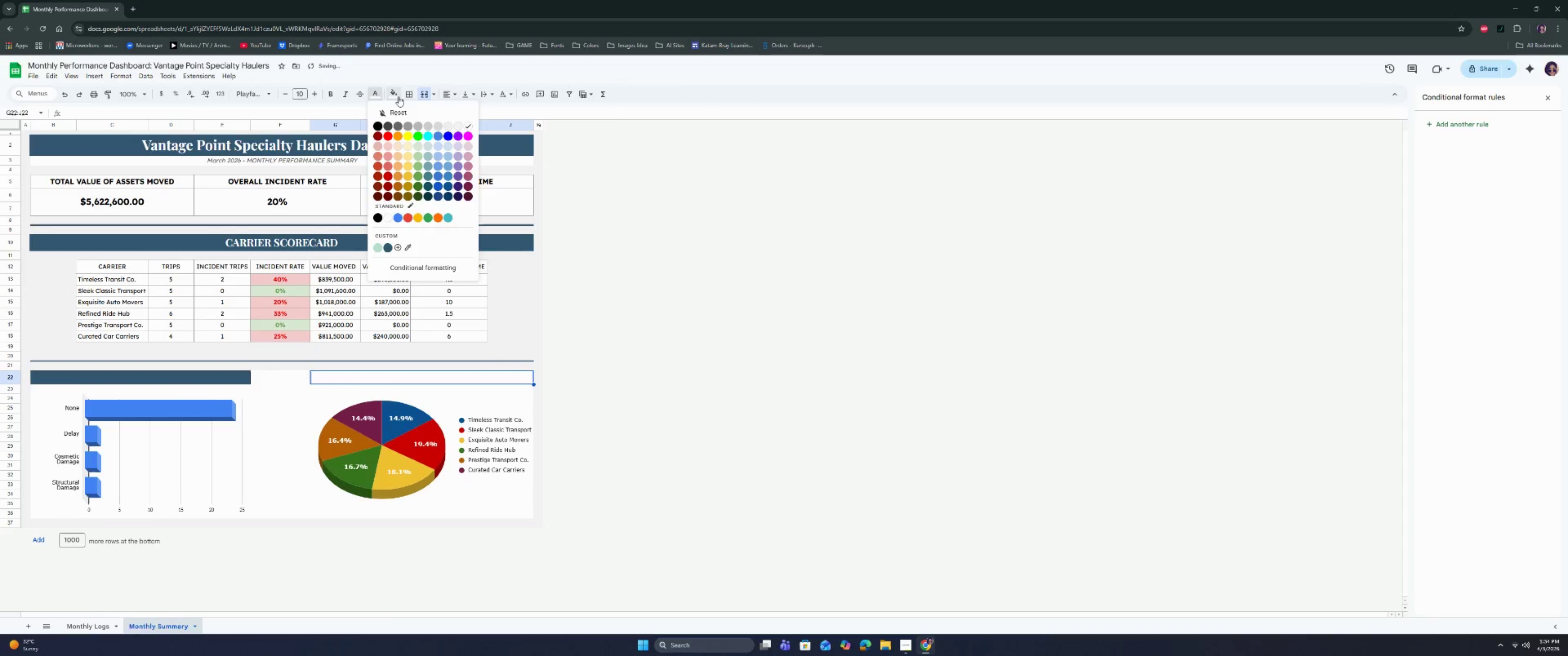 
left_click([398, 97])
 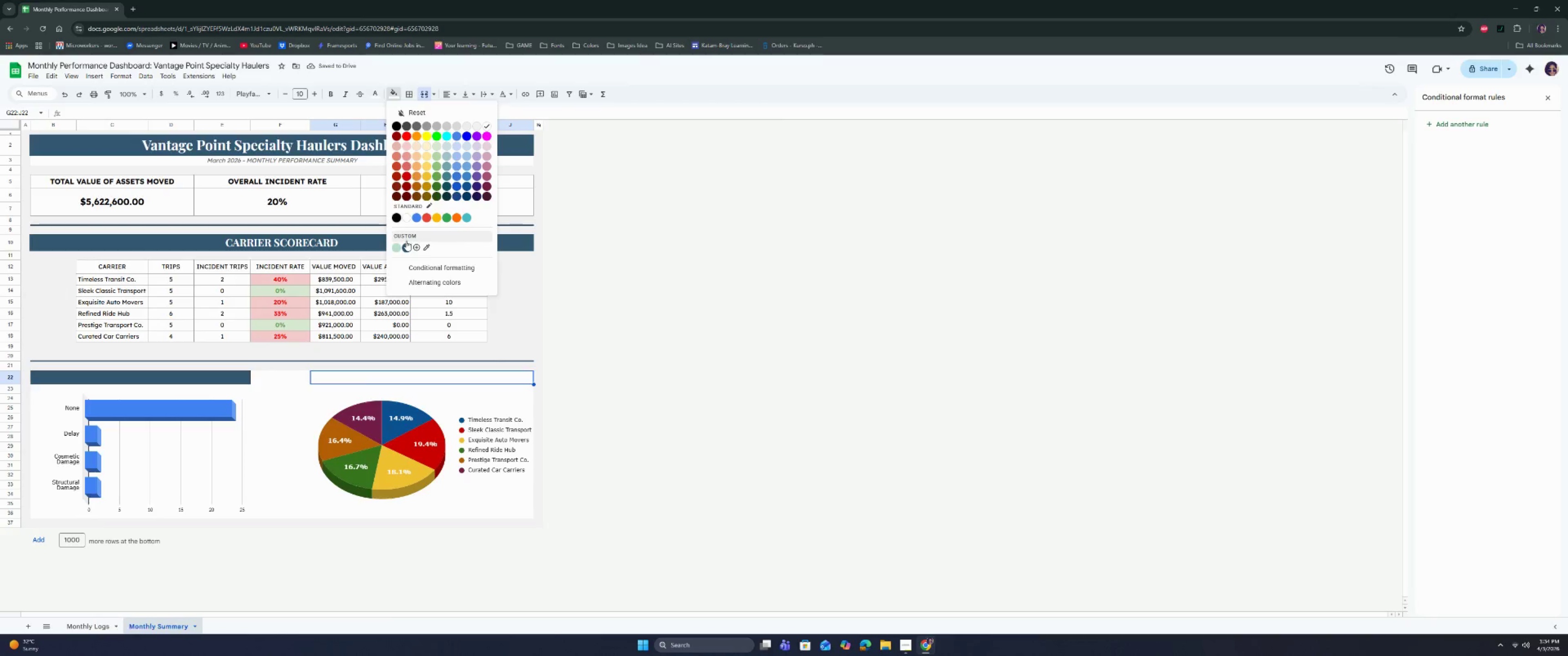 
left_click([407, 246])
 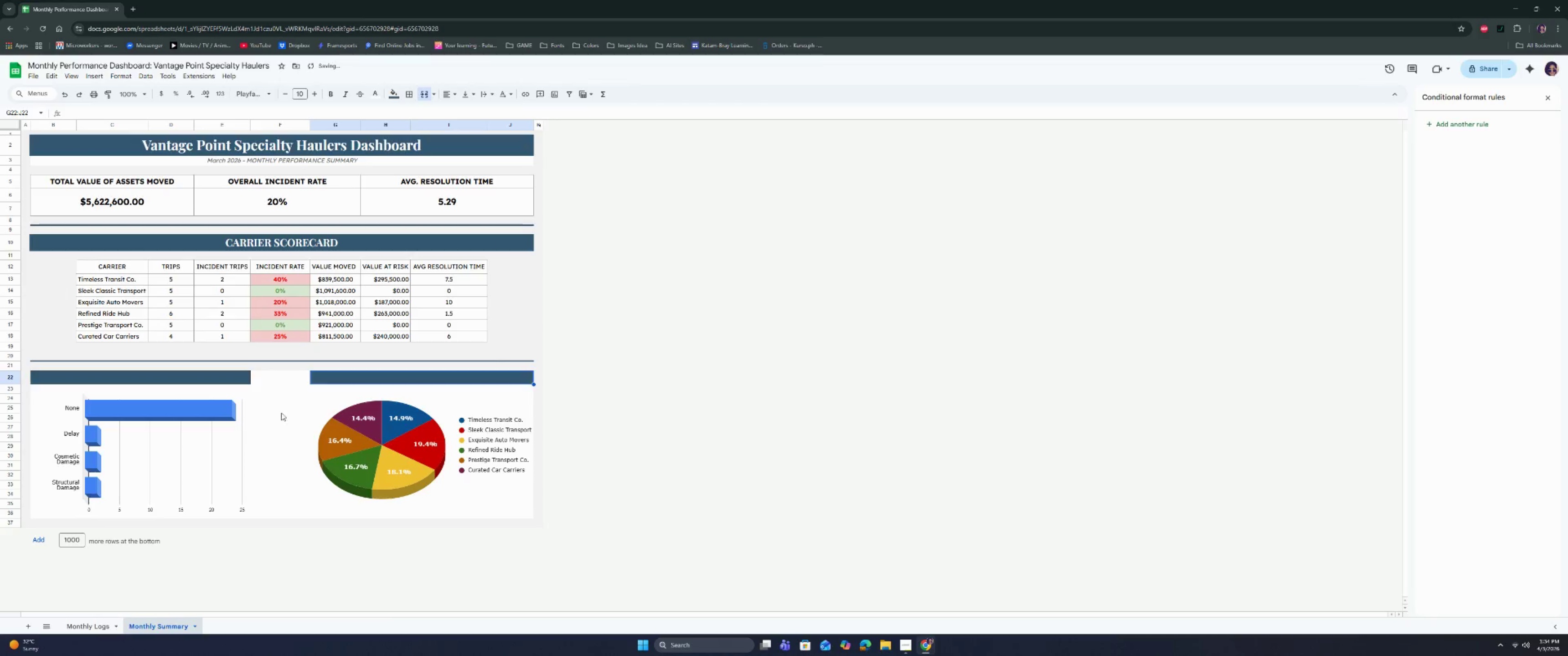 
left_click([281, 414])
 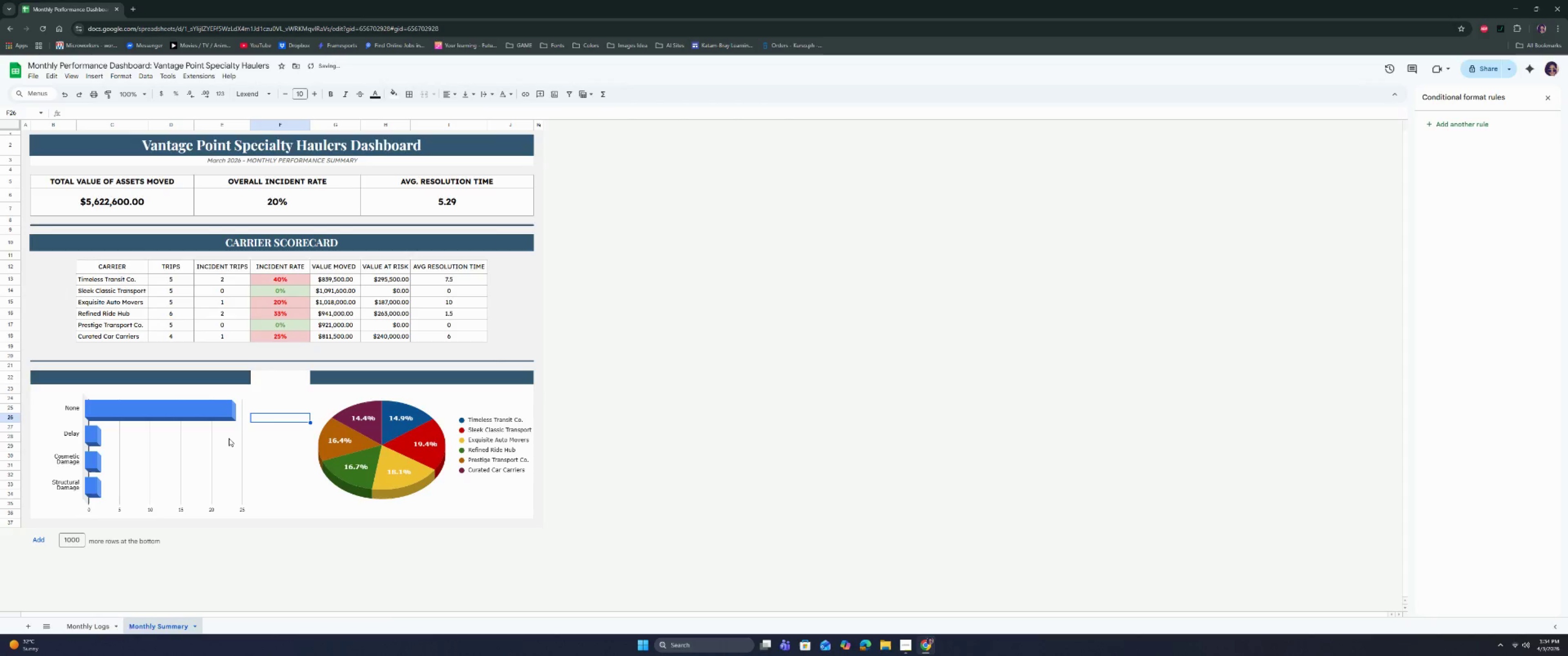 
left_click([225, 439])
 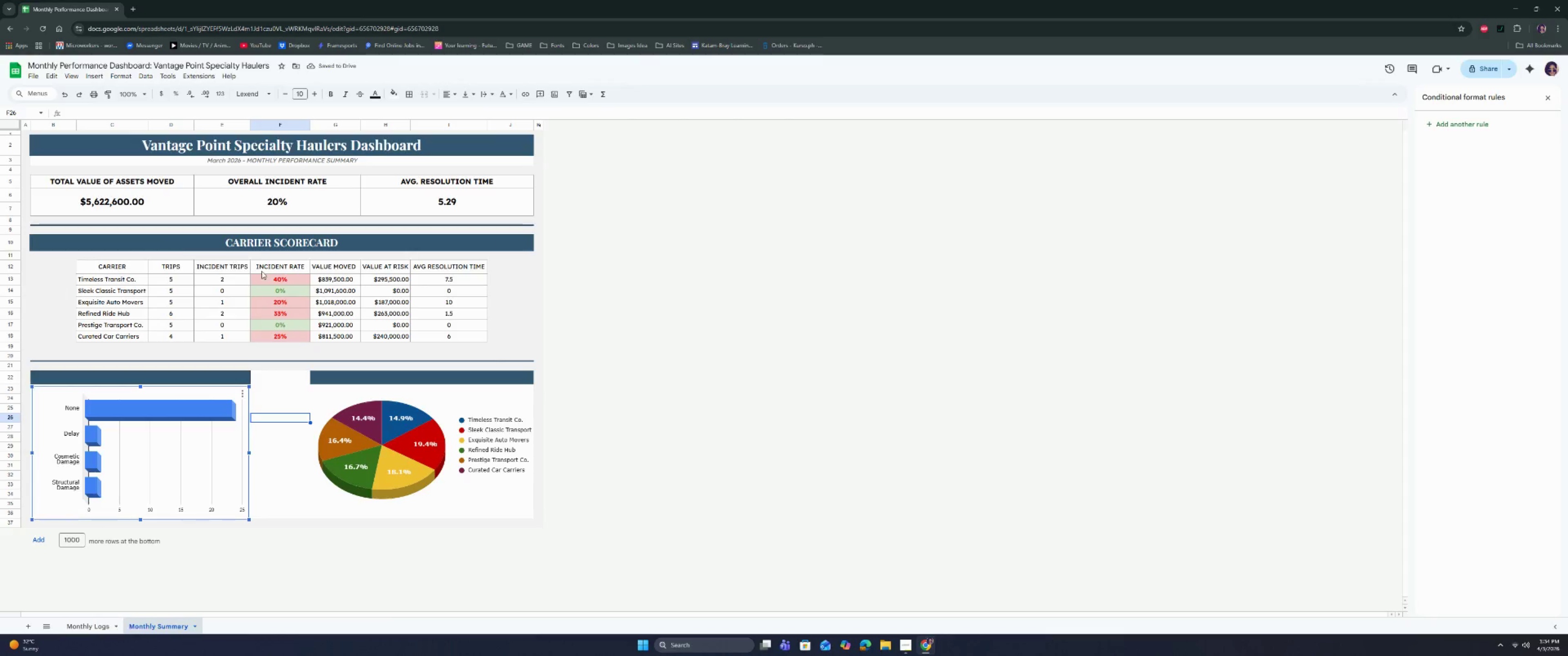 
left_click_drag(start_coordinate=[127, 185], to_coordinate=[372, 205])
 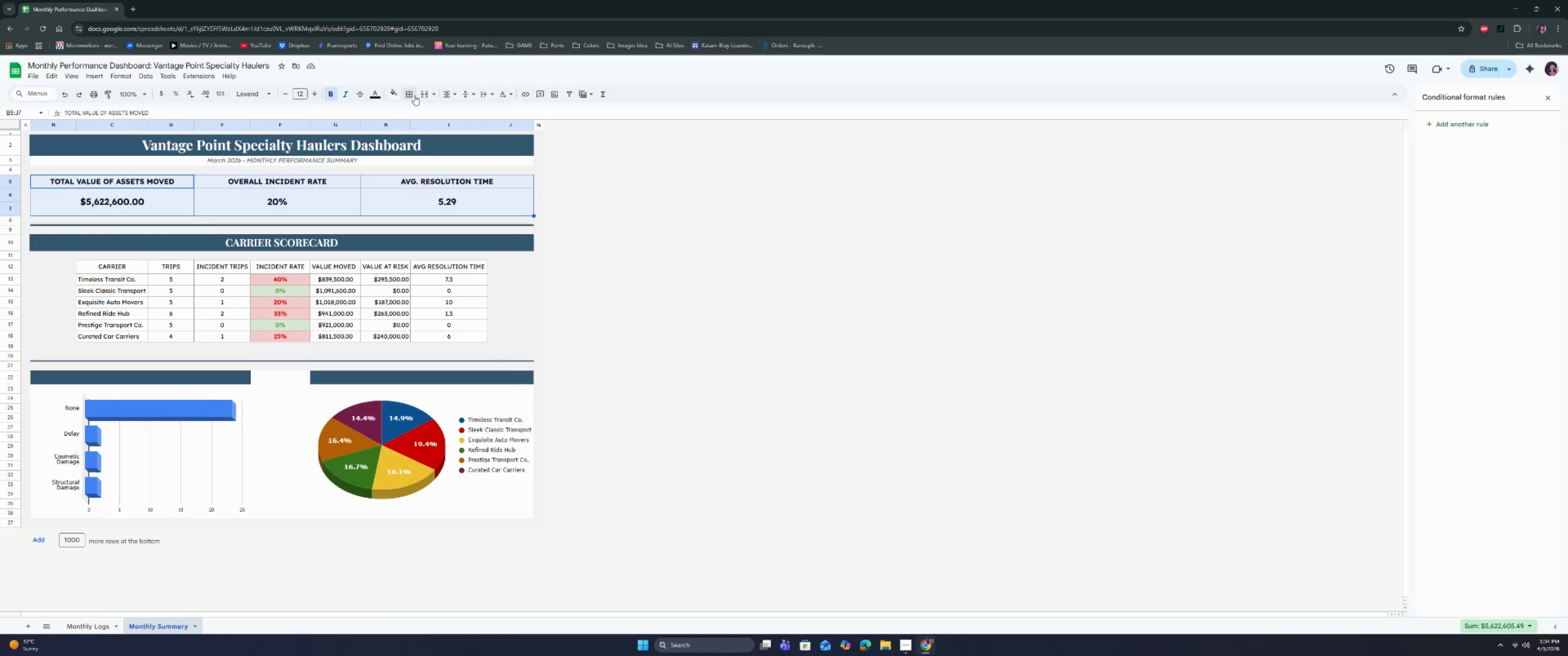 
left_click([414, 95])
 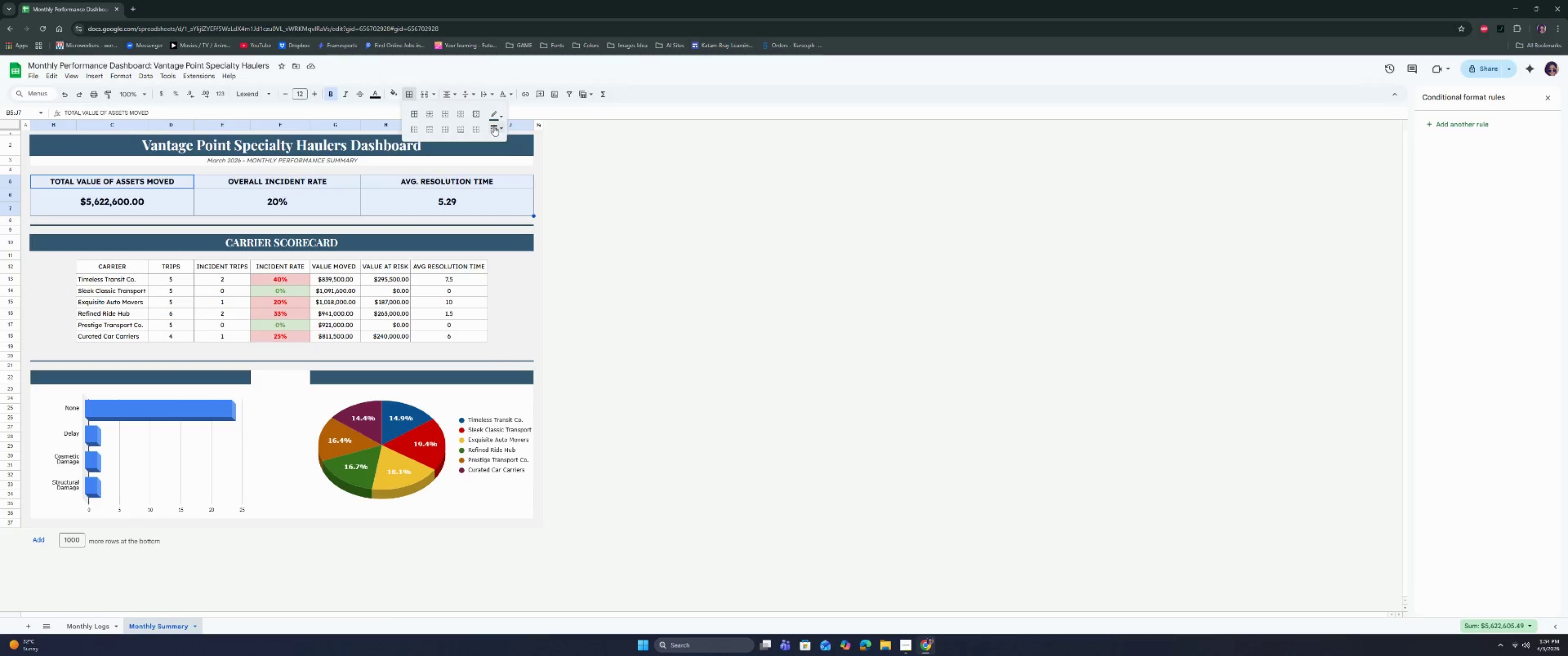 
left_click([500, 113])
 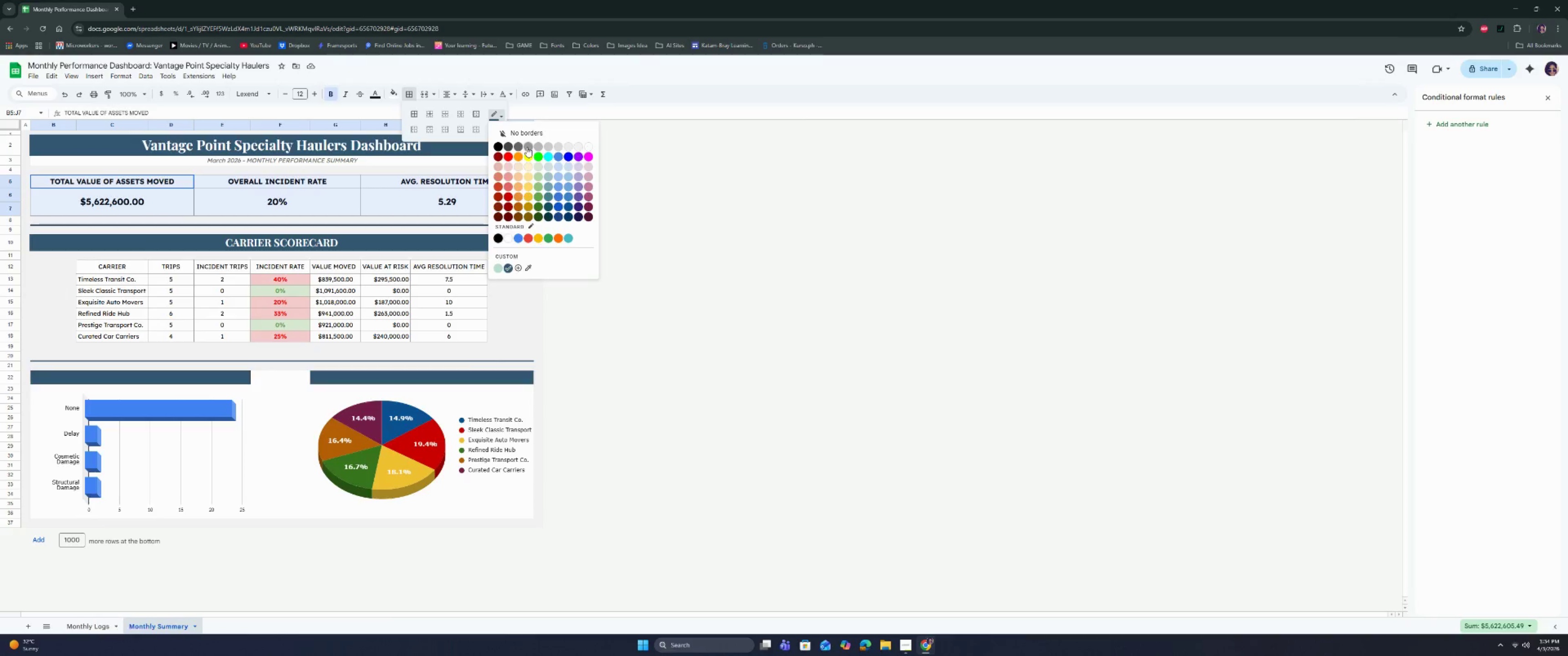 
left_click([527, 147])
 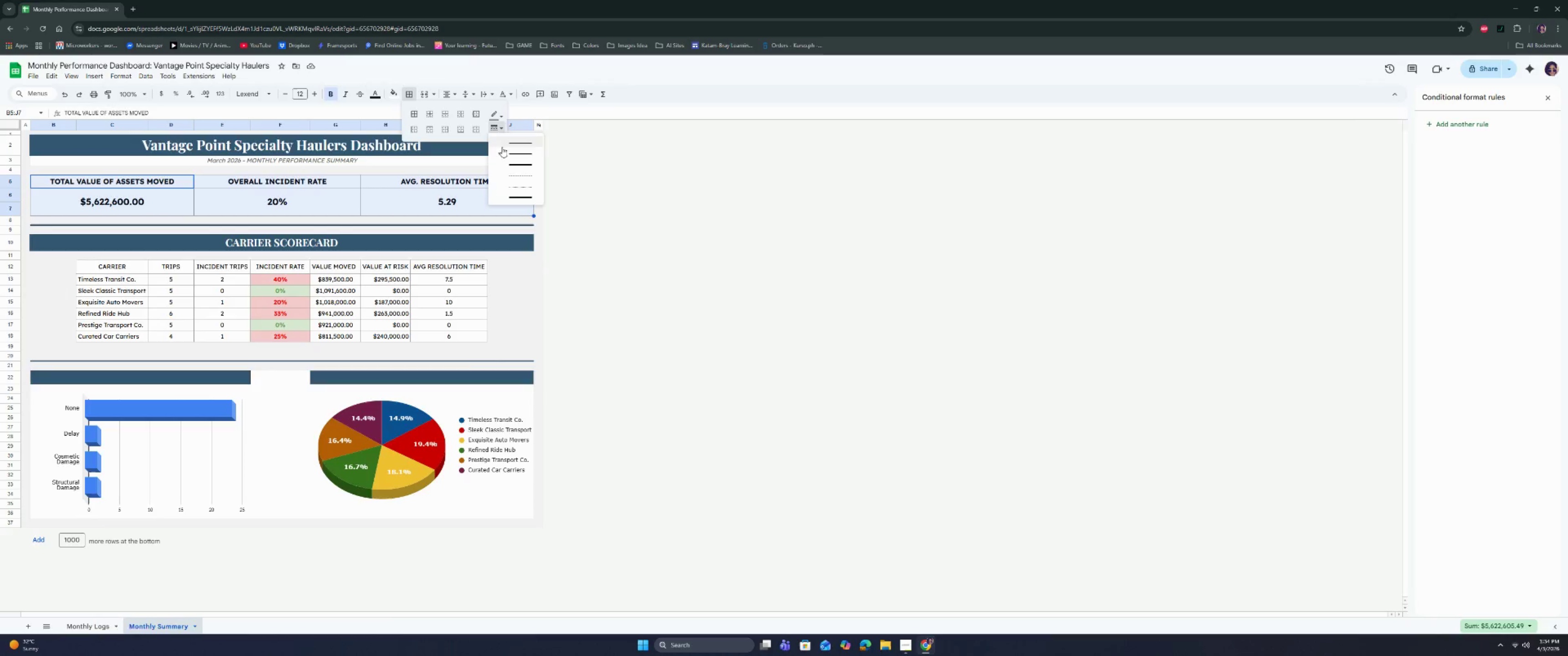 
left_click([504, 155])
 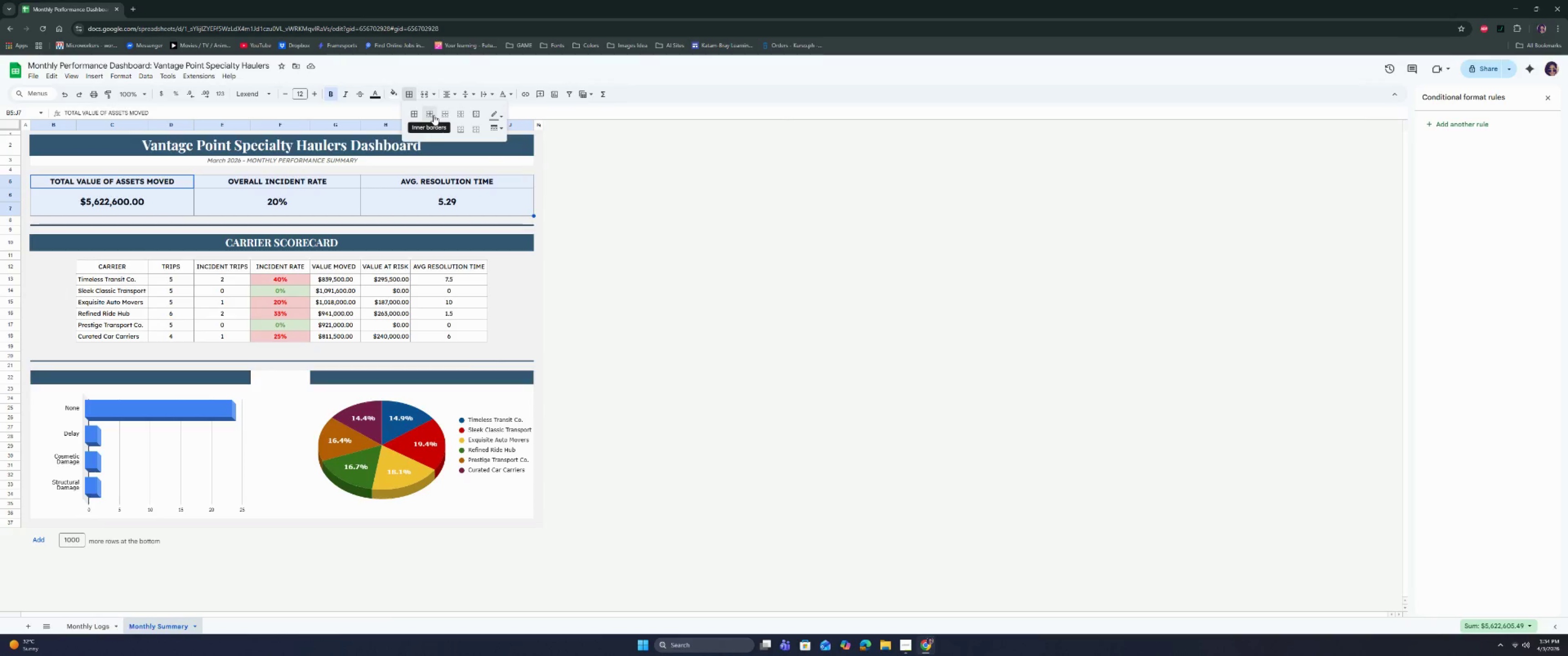 
left_click([474, 115])
 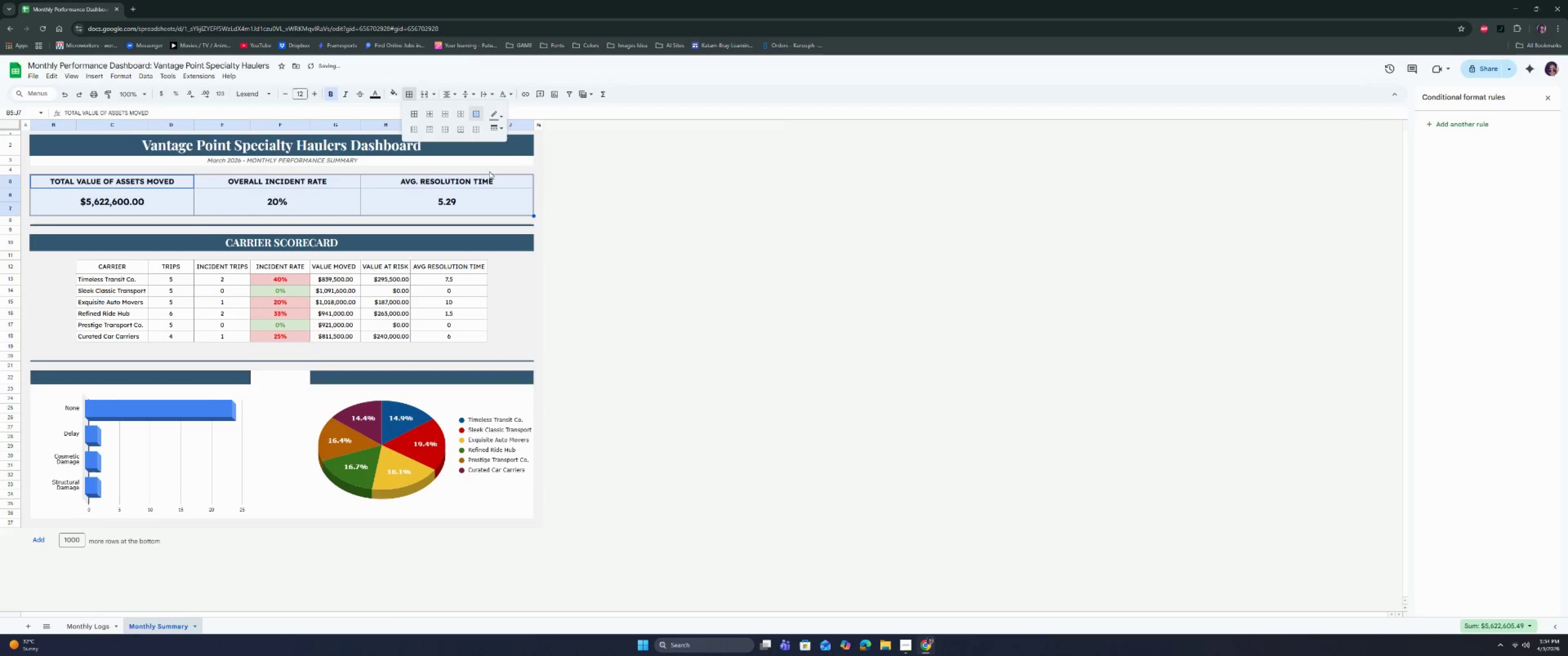 
left_click([591, 229])
 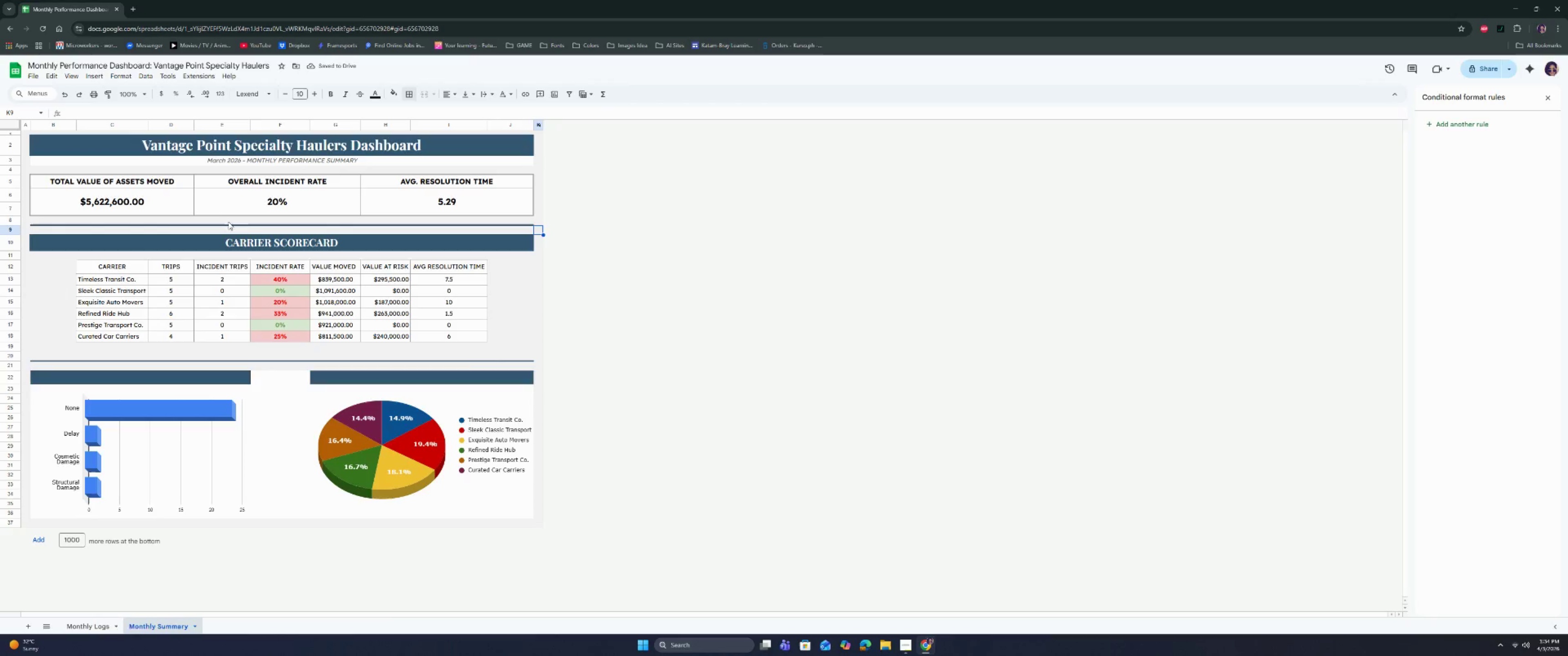 
left_click_drag(start_coordinate=[172, 184], to_coordinate=[428, 215])
 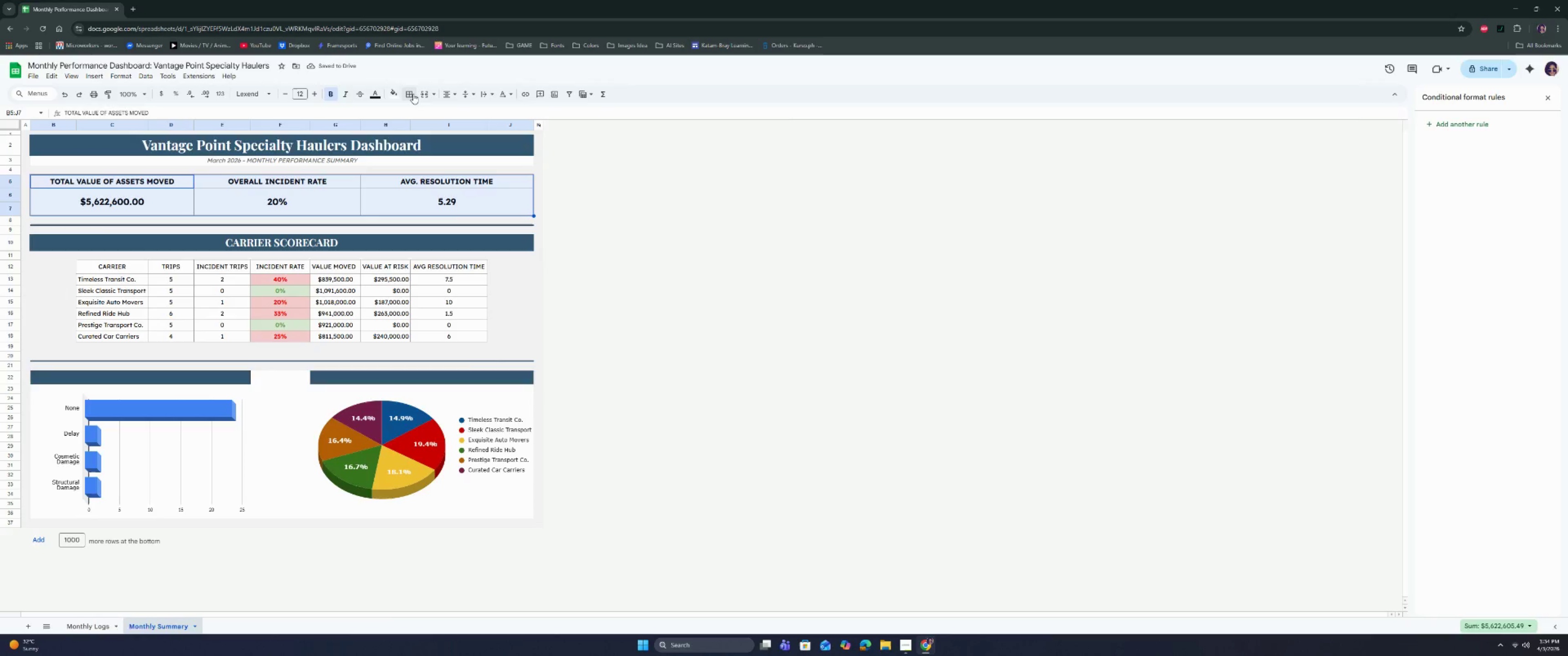 
left_click([413, 94])
 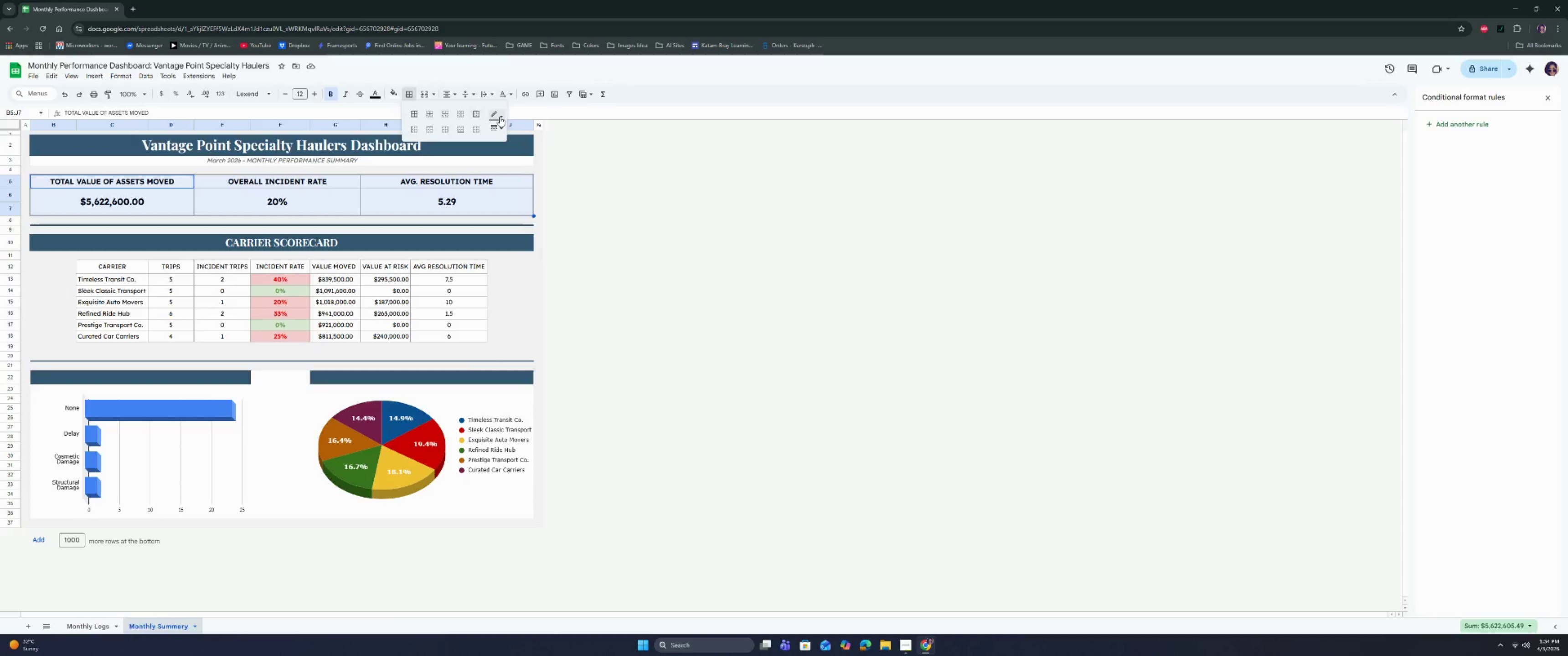 
left_click([500, 117])
 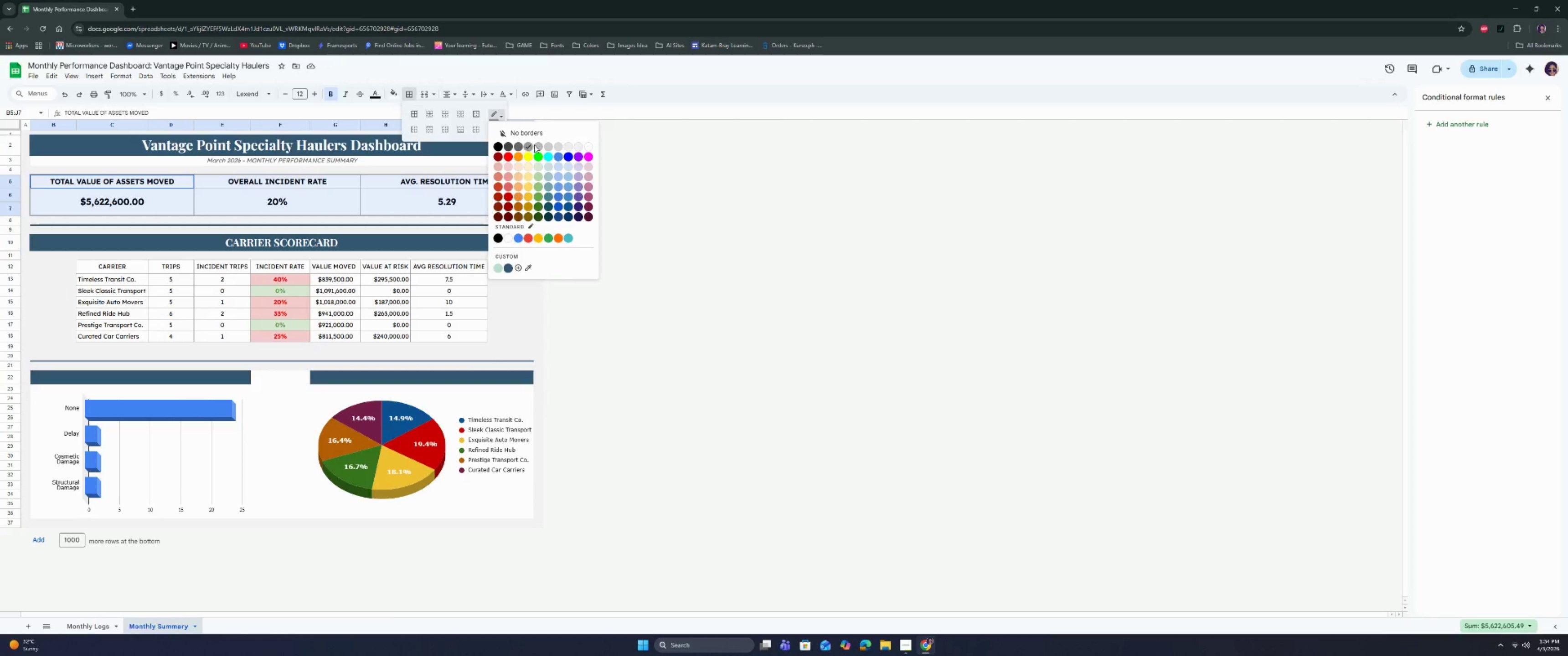 
left_click([538, 144])
 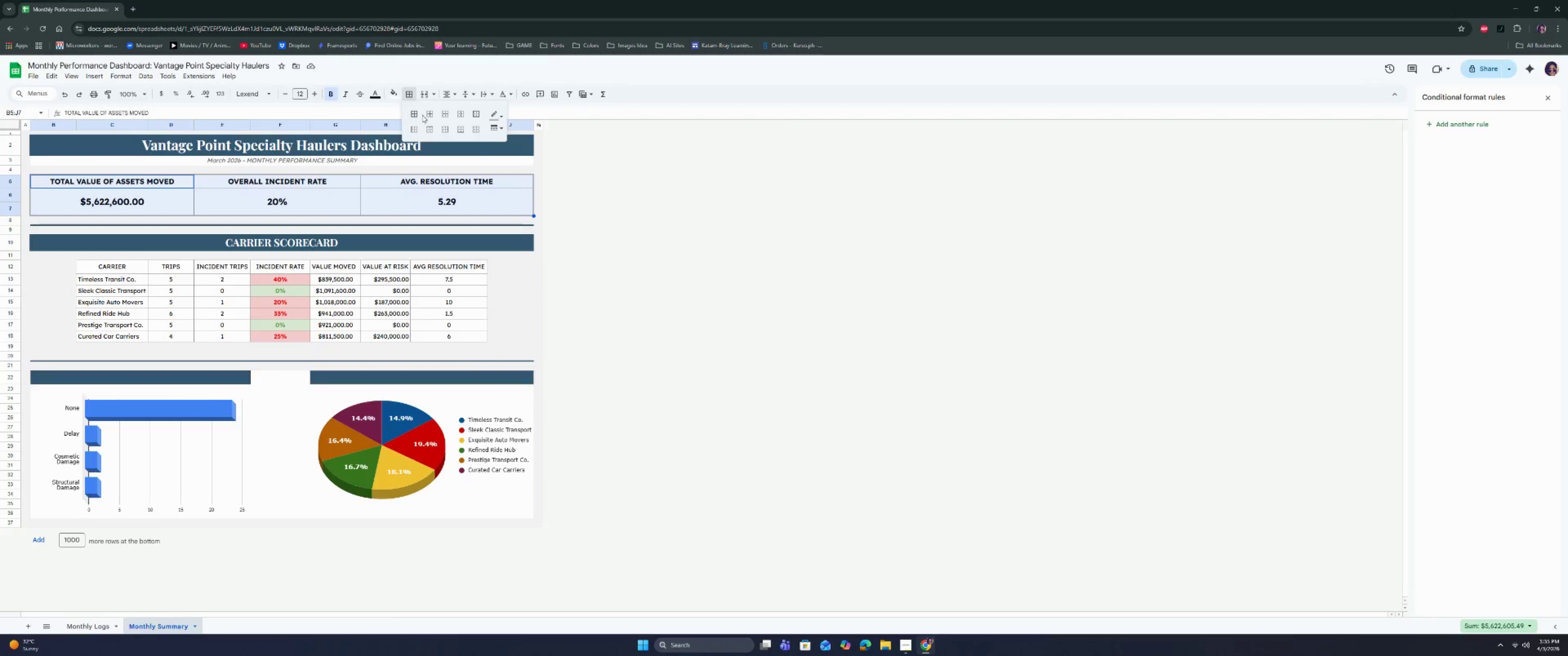 
left_click([428, 116])
 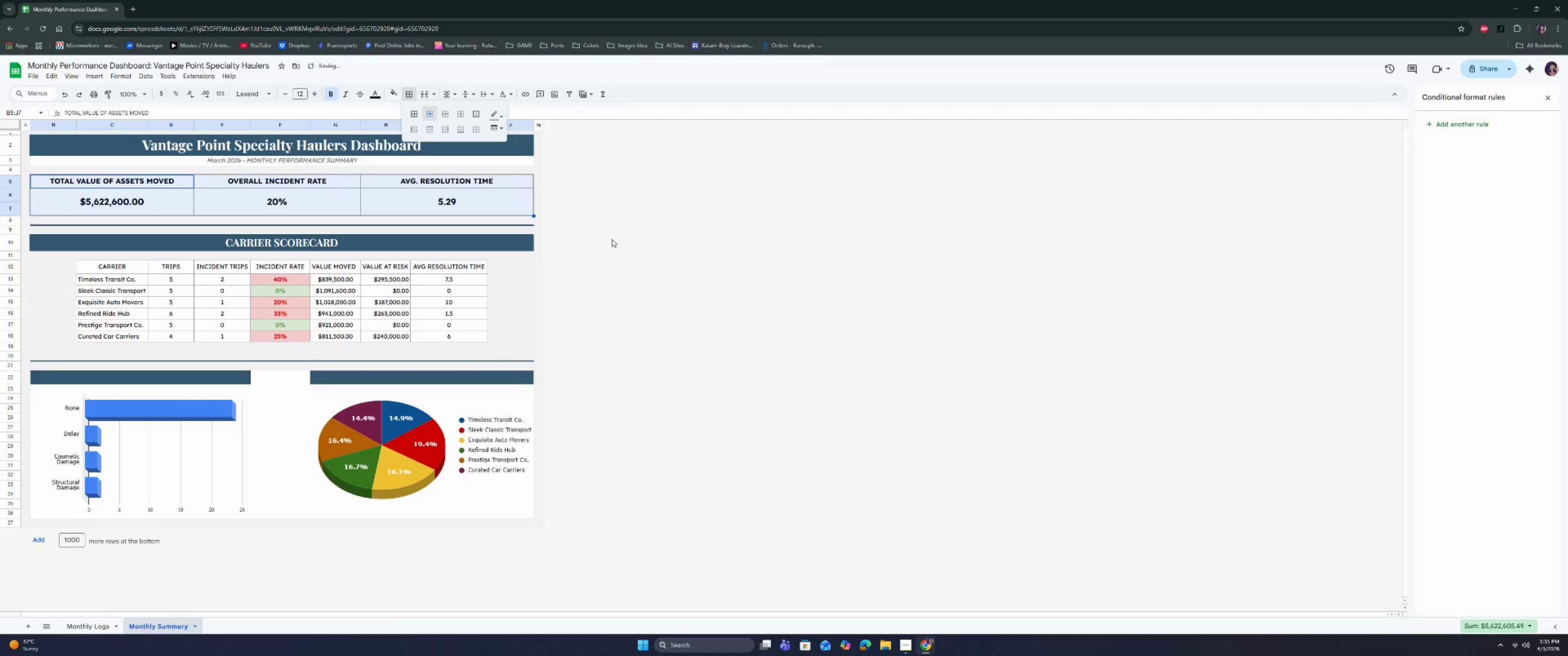 
left_click([657, 237])
 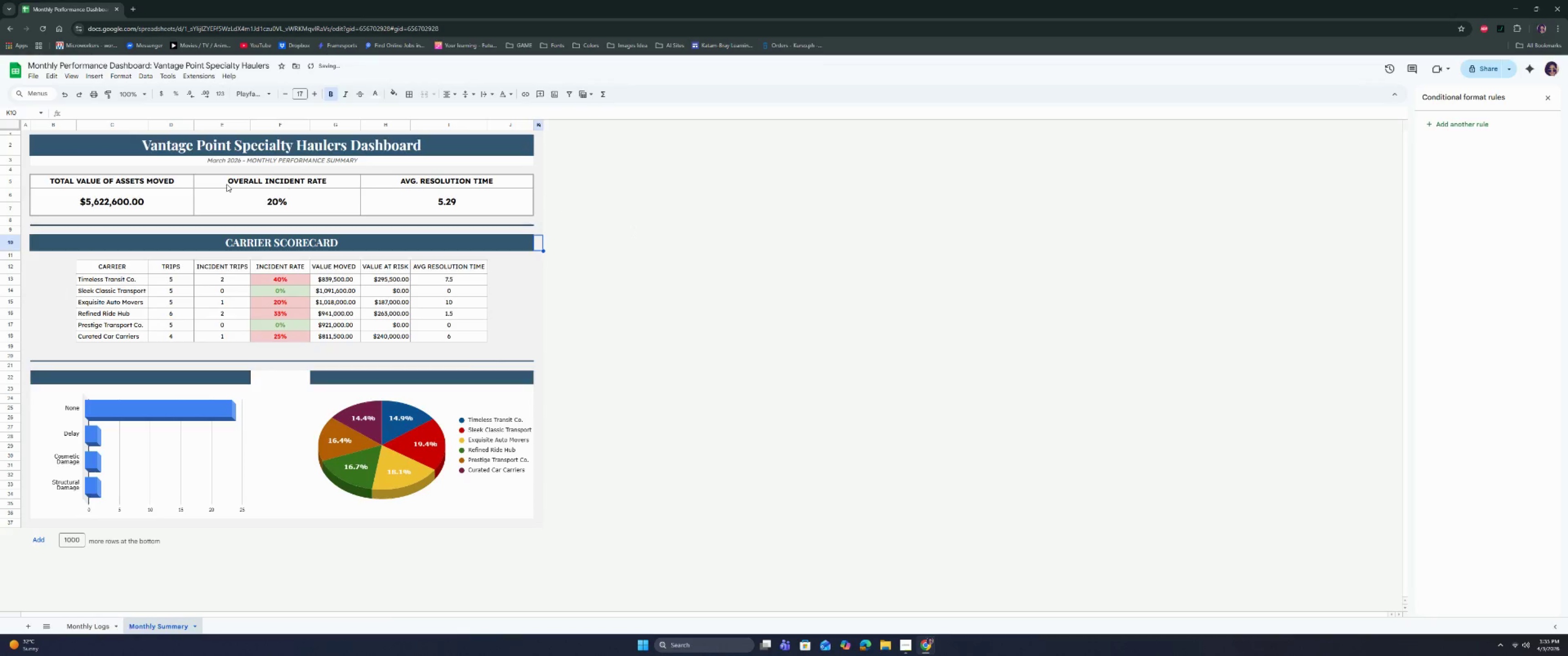 
left_click_drag(start_coordinate=[152, 182], to_coordinate=[381, 202])
 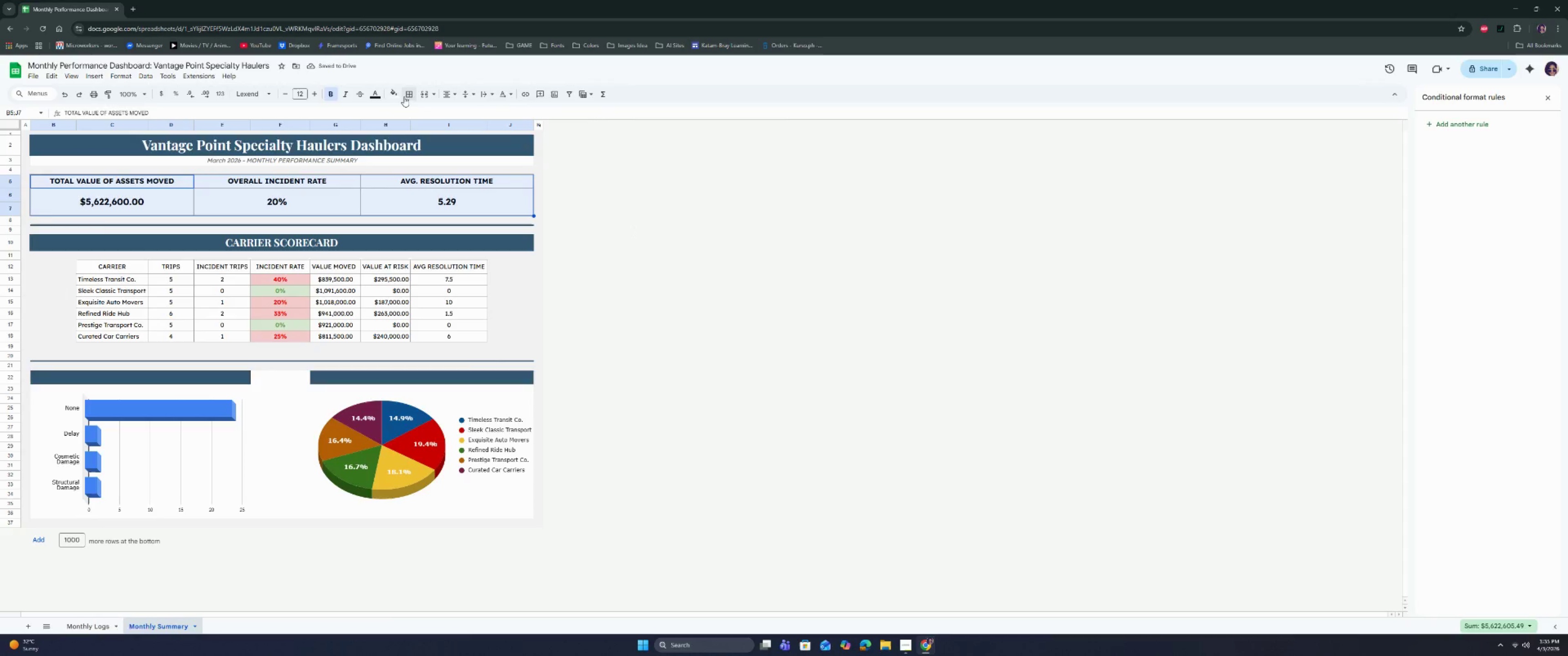 
left_click([406, 97])
 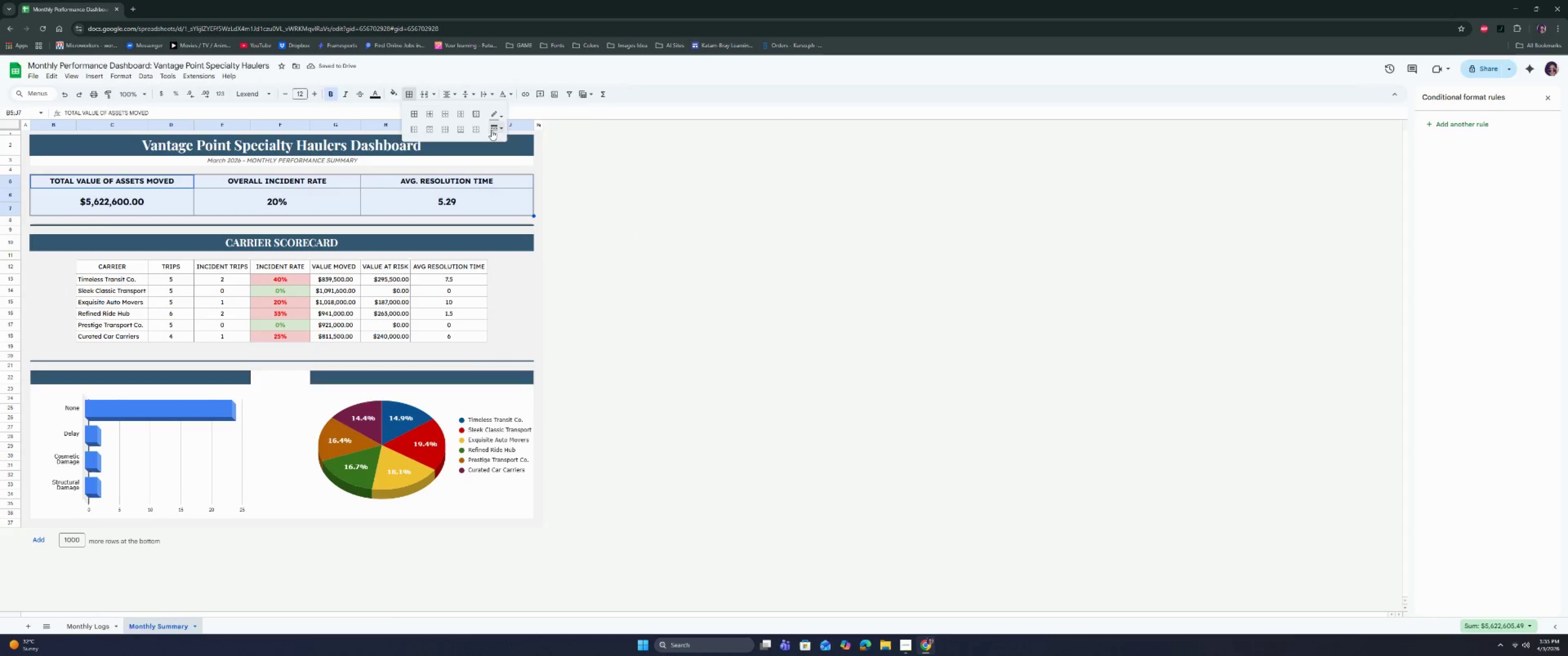 
left_click([497, 131])
 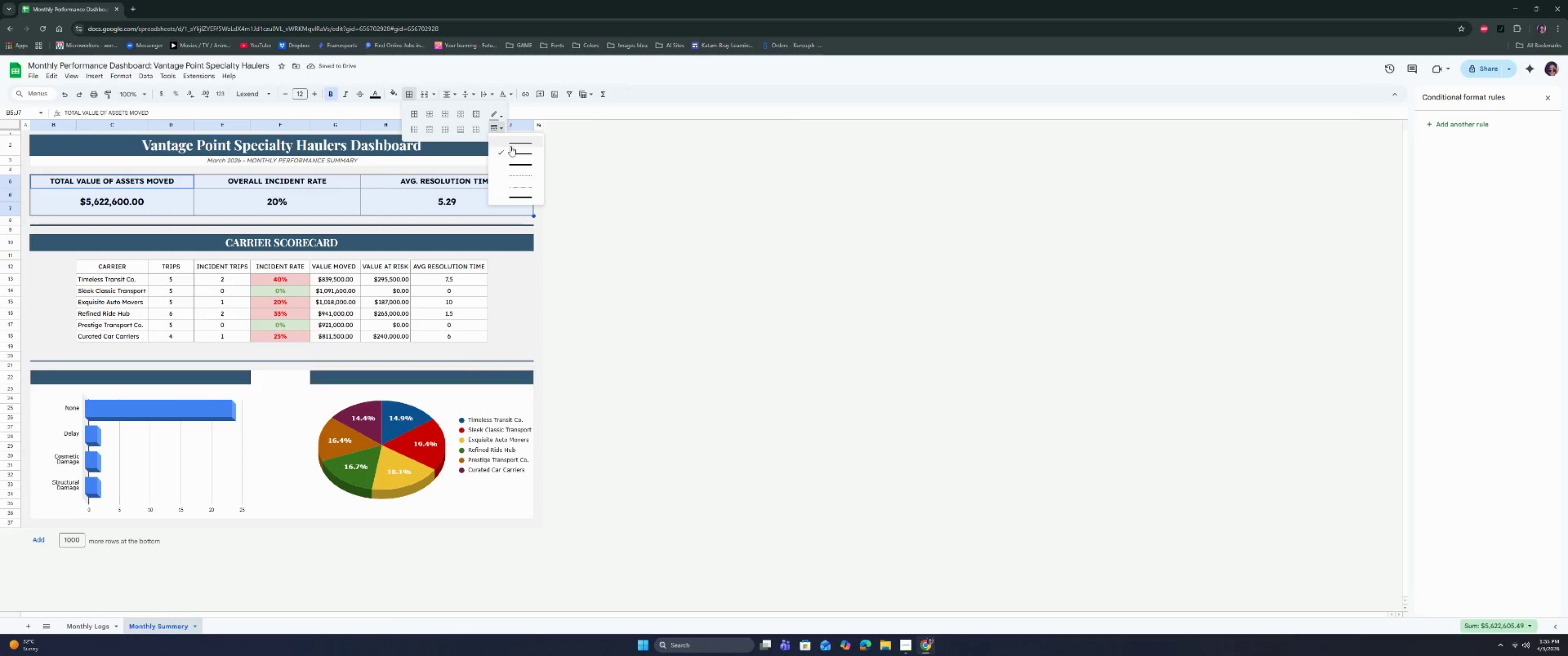 
left_click([511, 146])
 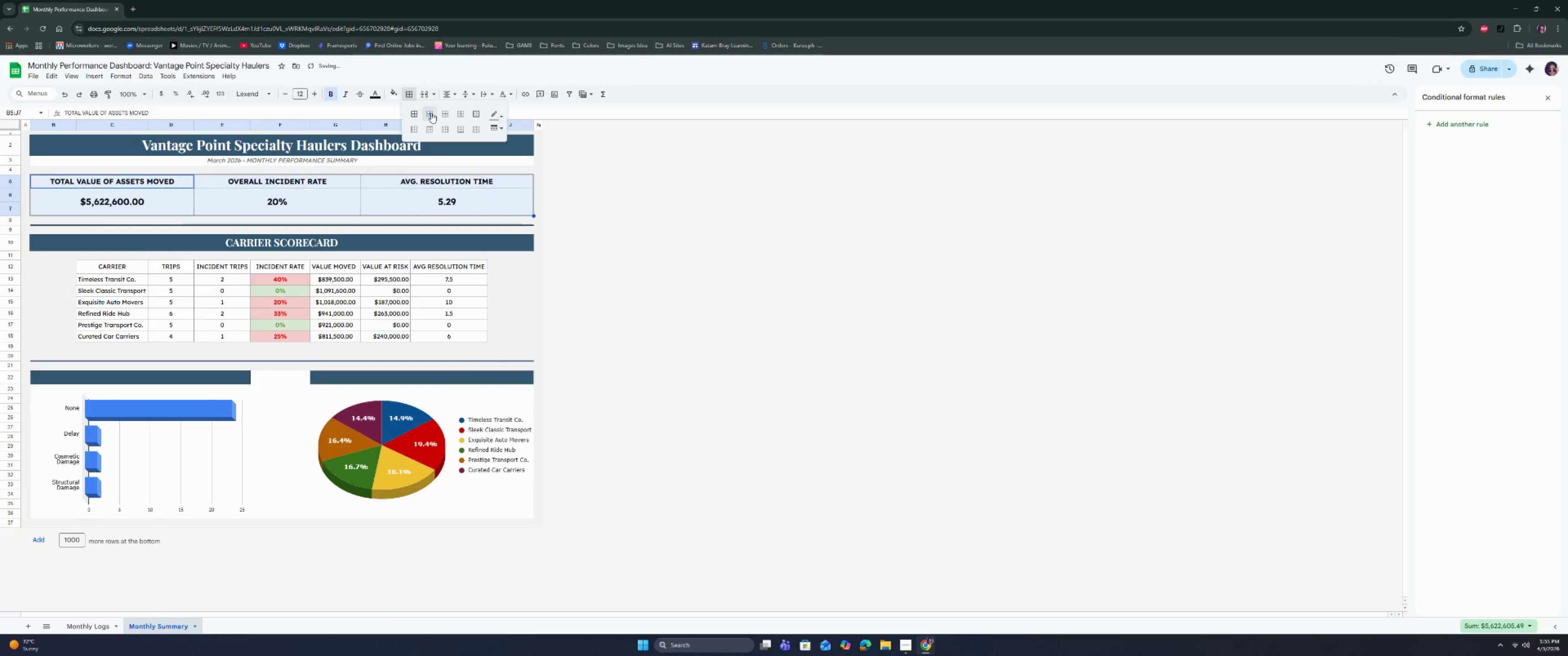 
left_click([630, 221])
 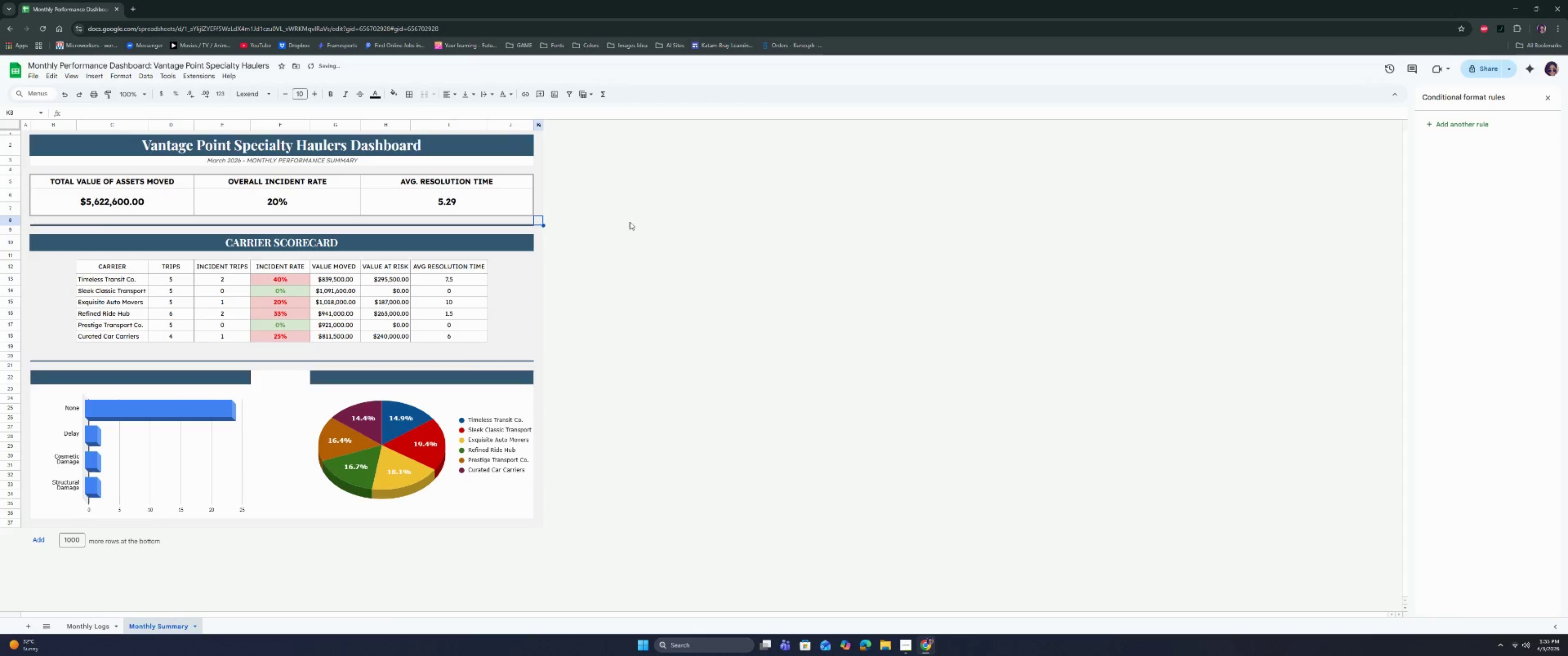 
left_click([630, 246])
 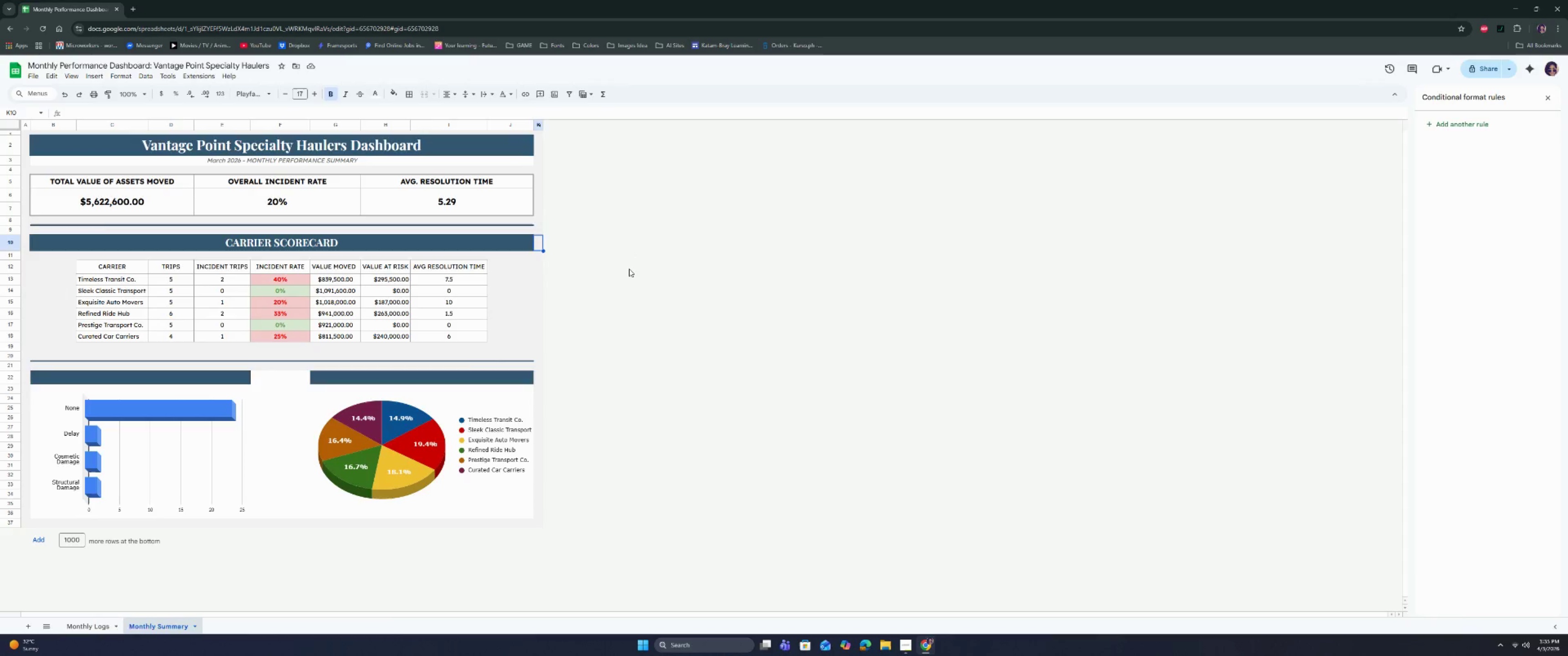 
left_click([271, 387])
 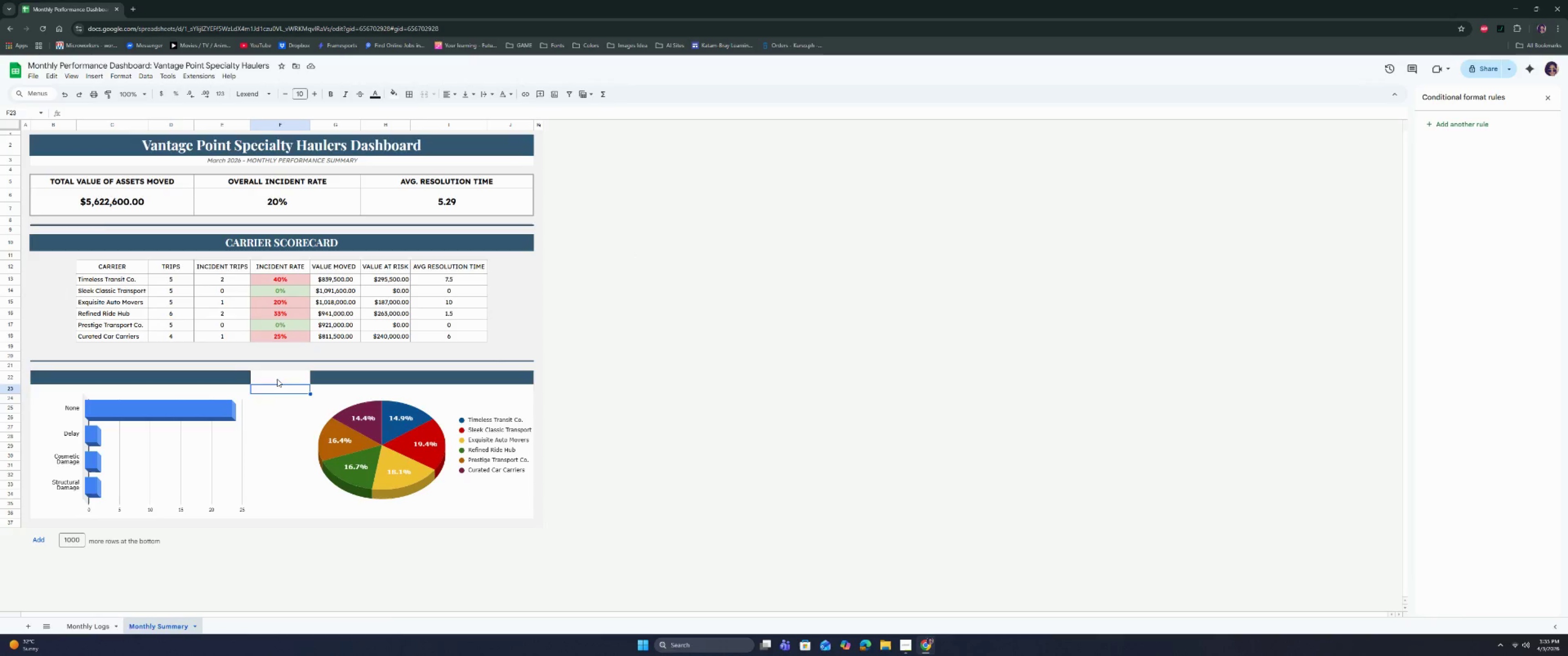 
left_click([277, 379])
 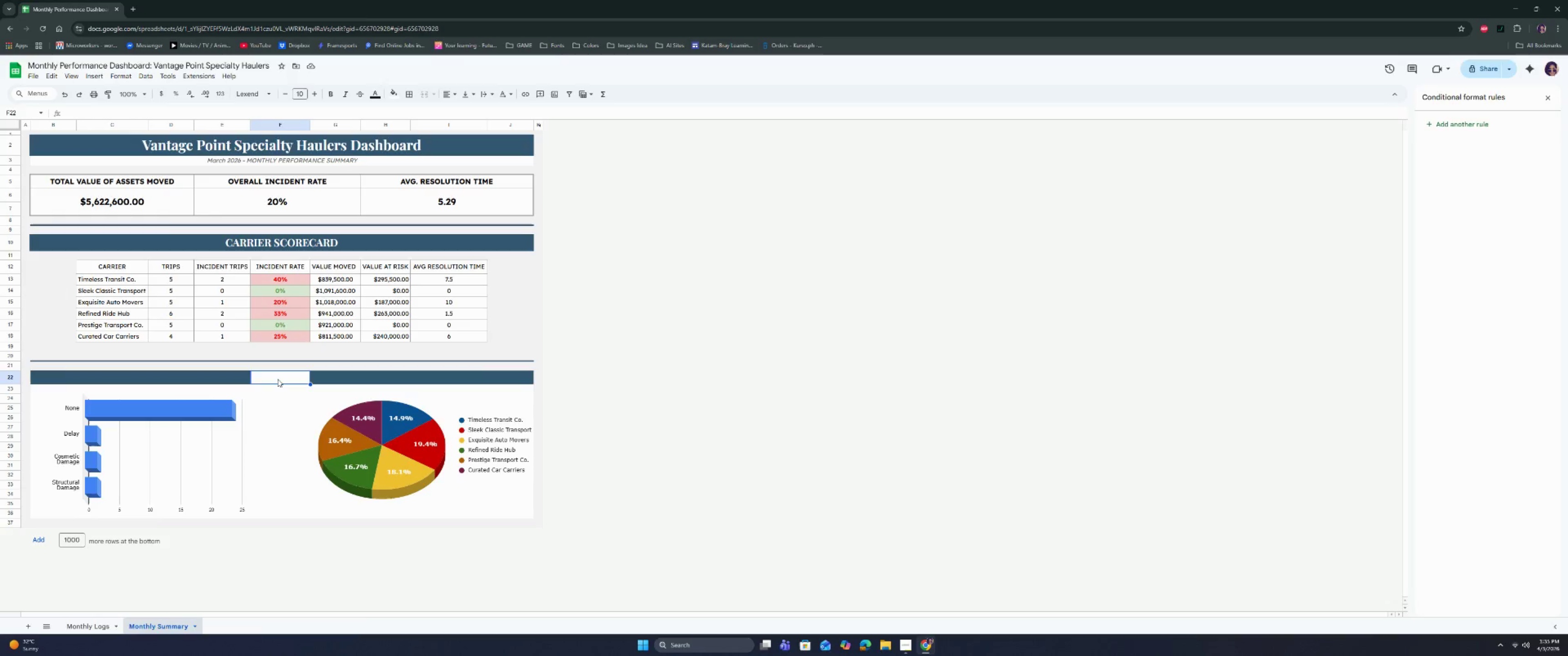 
left_click_drag(start_coordinate=[278, 377], to_coordinate=[268, 511])
 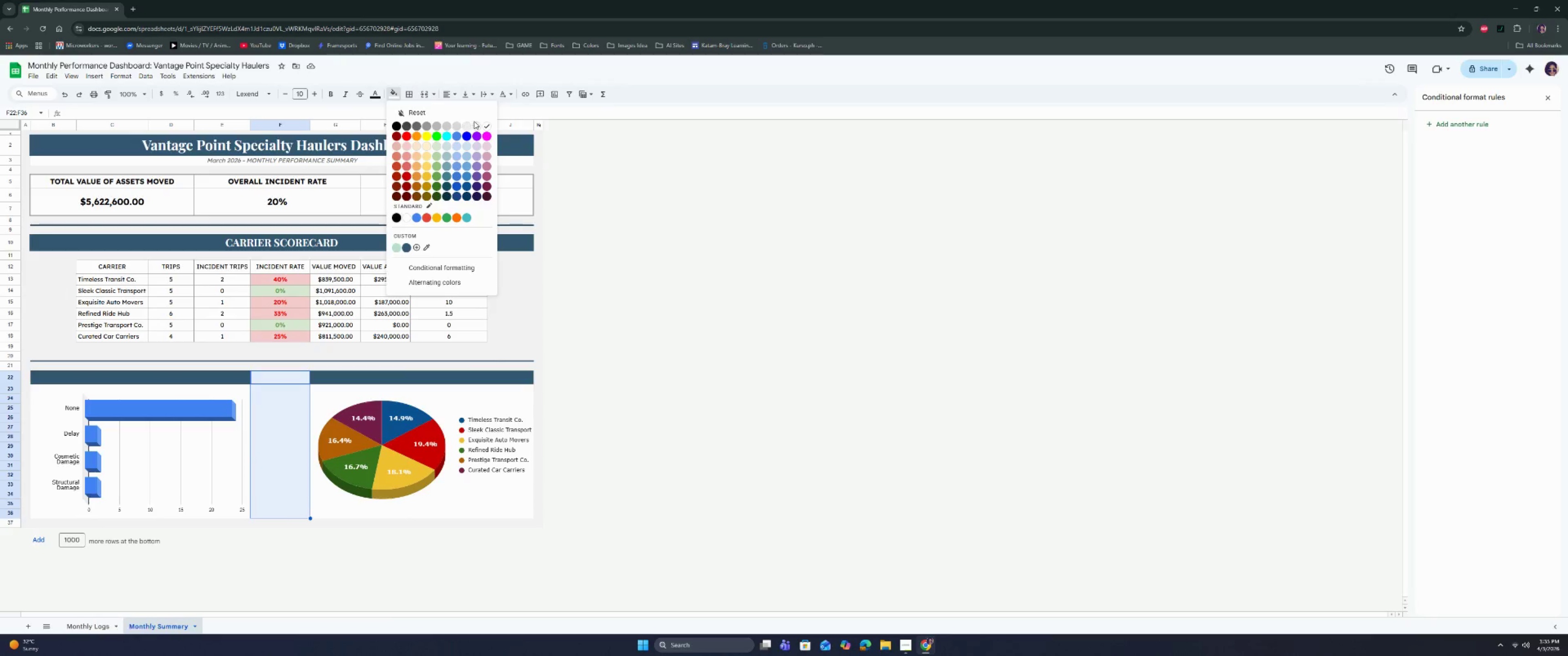 
left_click([479, 124])
 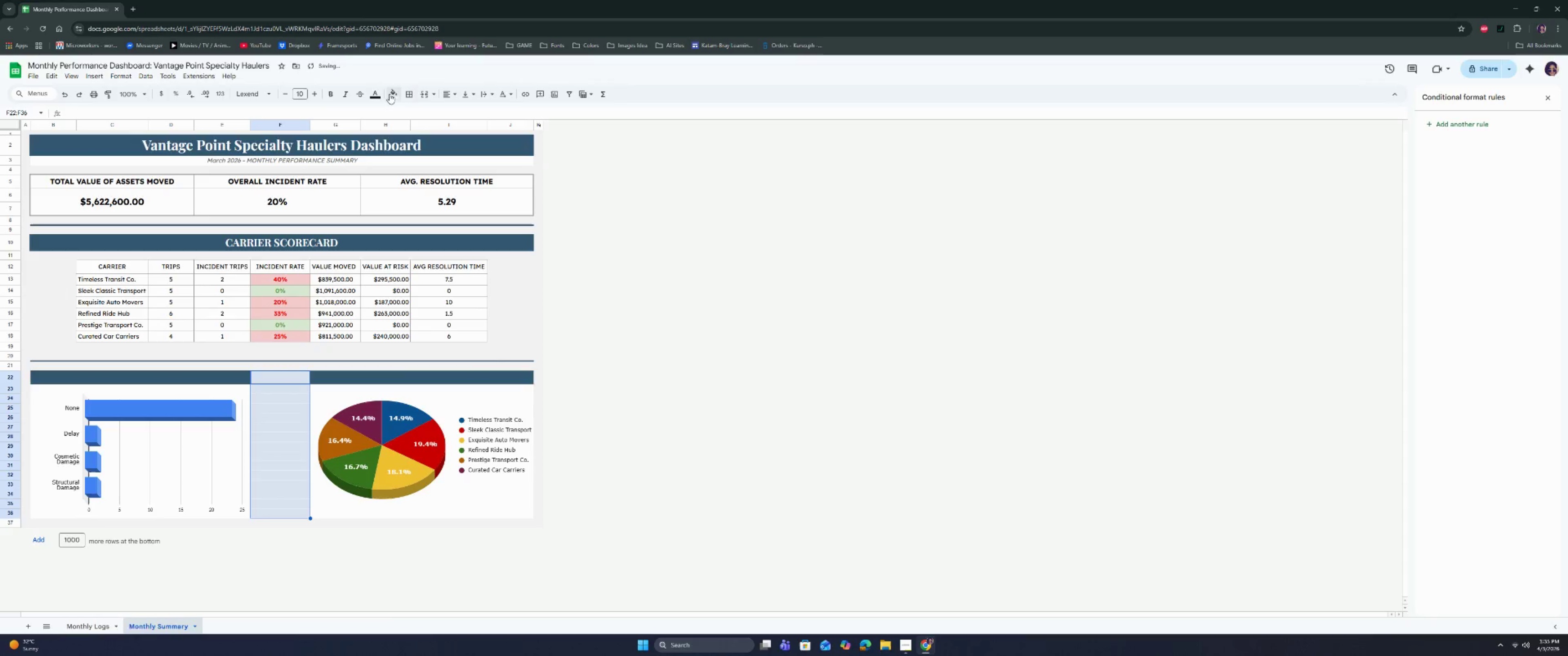 
left_click([407, 95])
 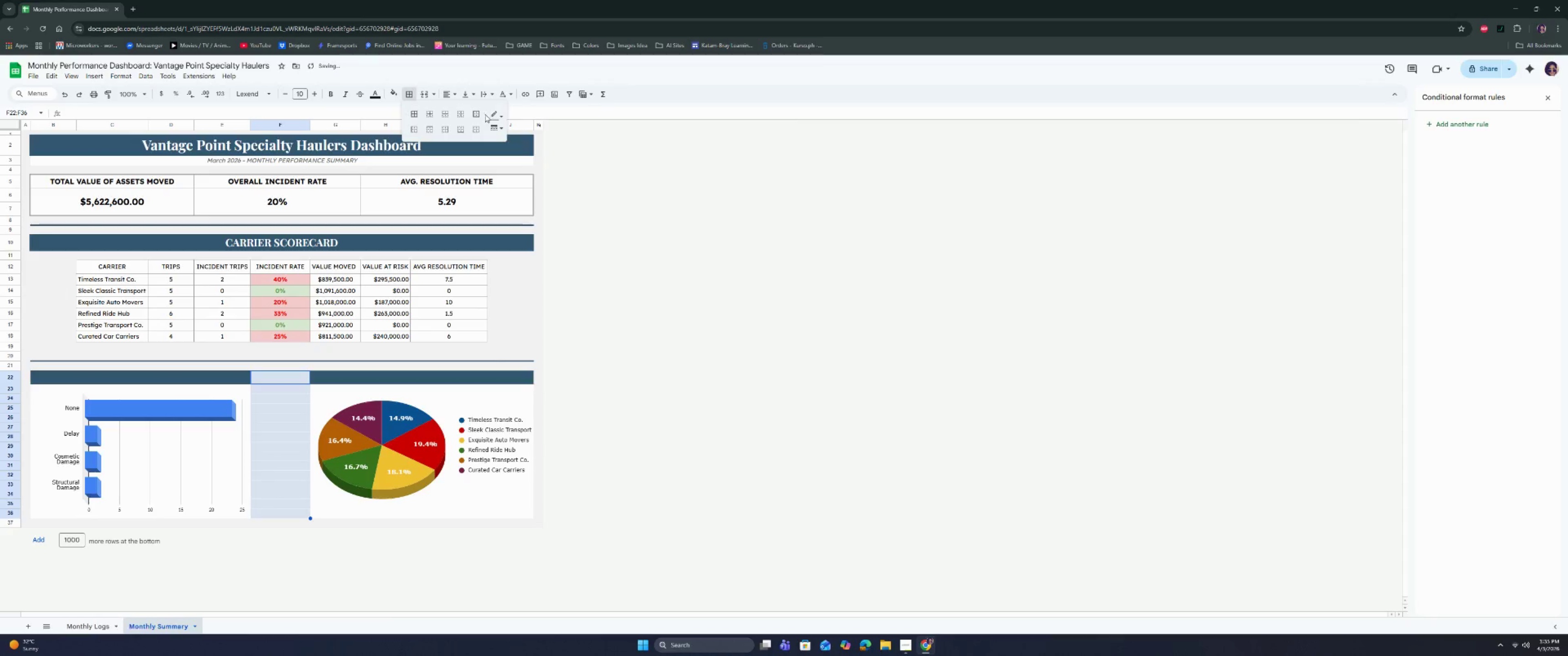 
left_click([500, 117])
 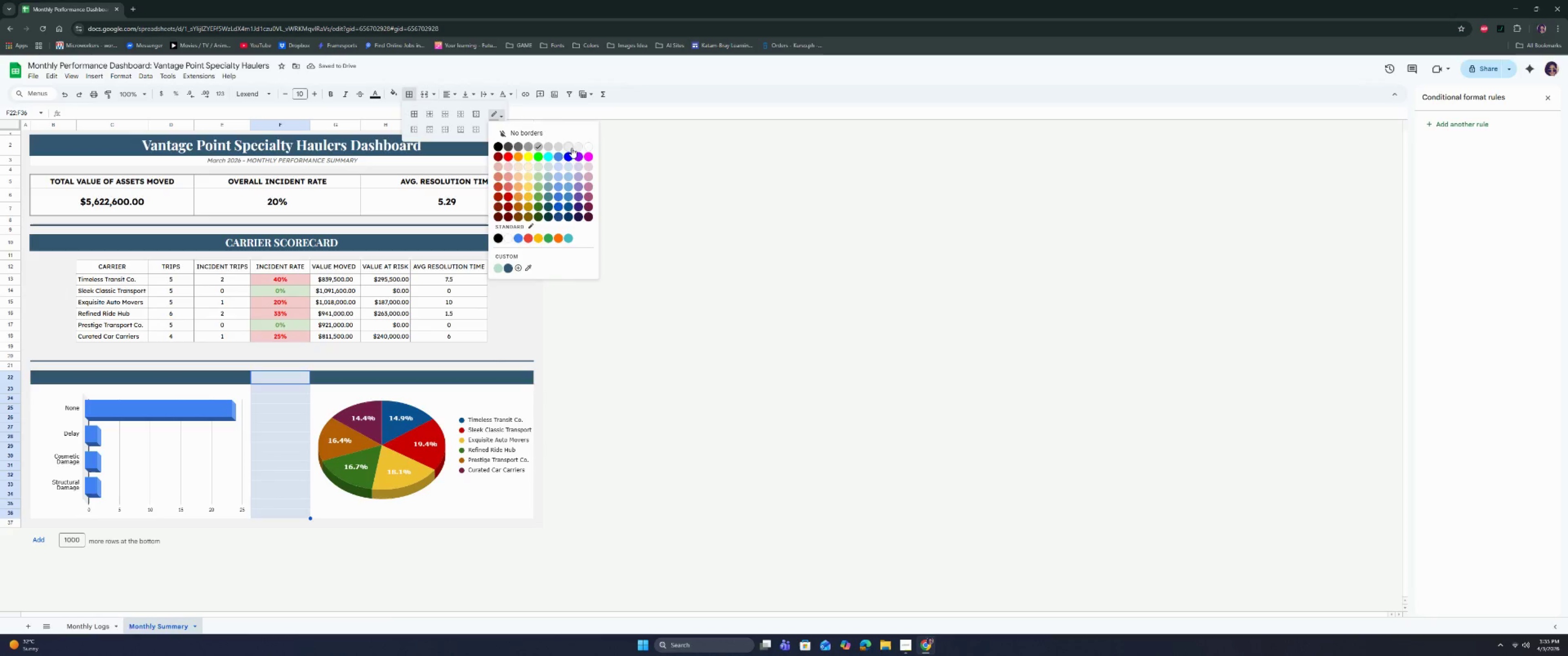 
left_click([580, 148])
 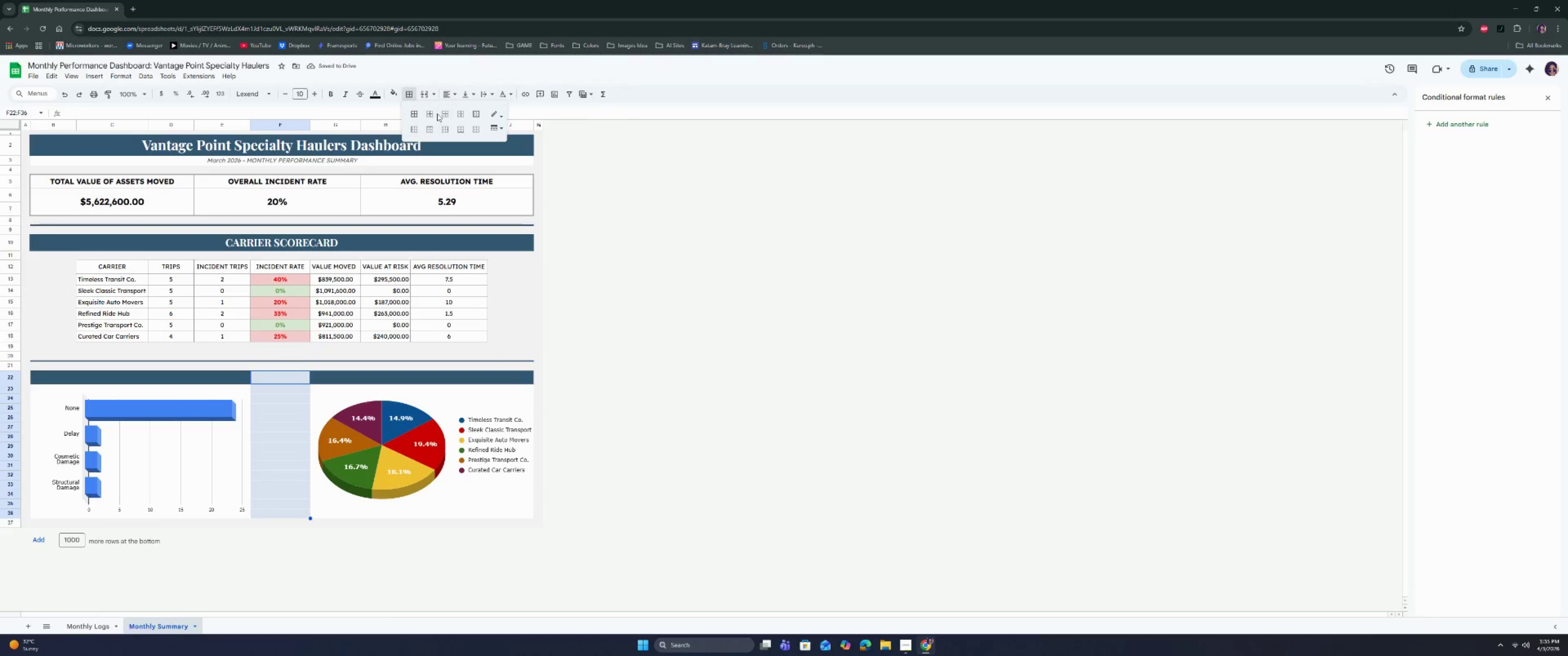 
left_click([433, 113])
 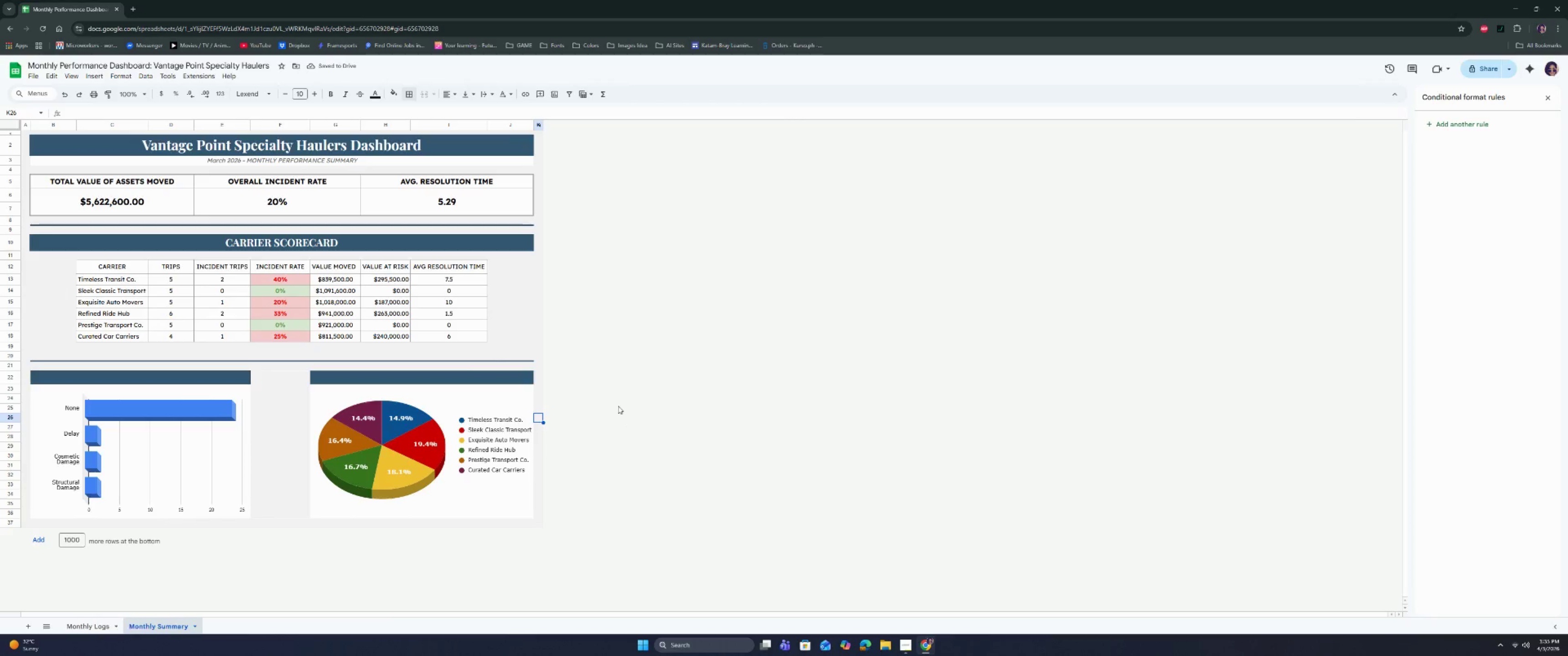 
left_click([618, 406])
 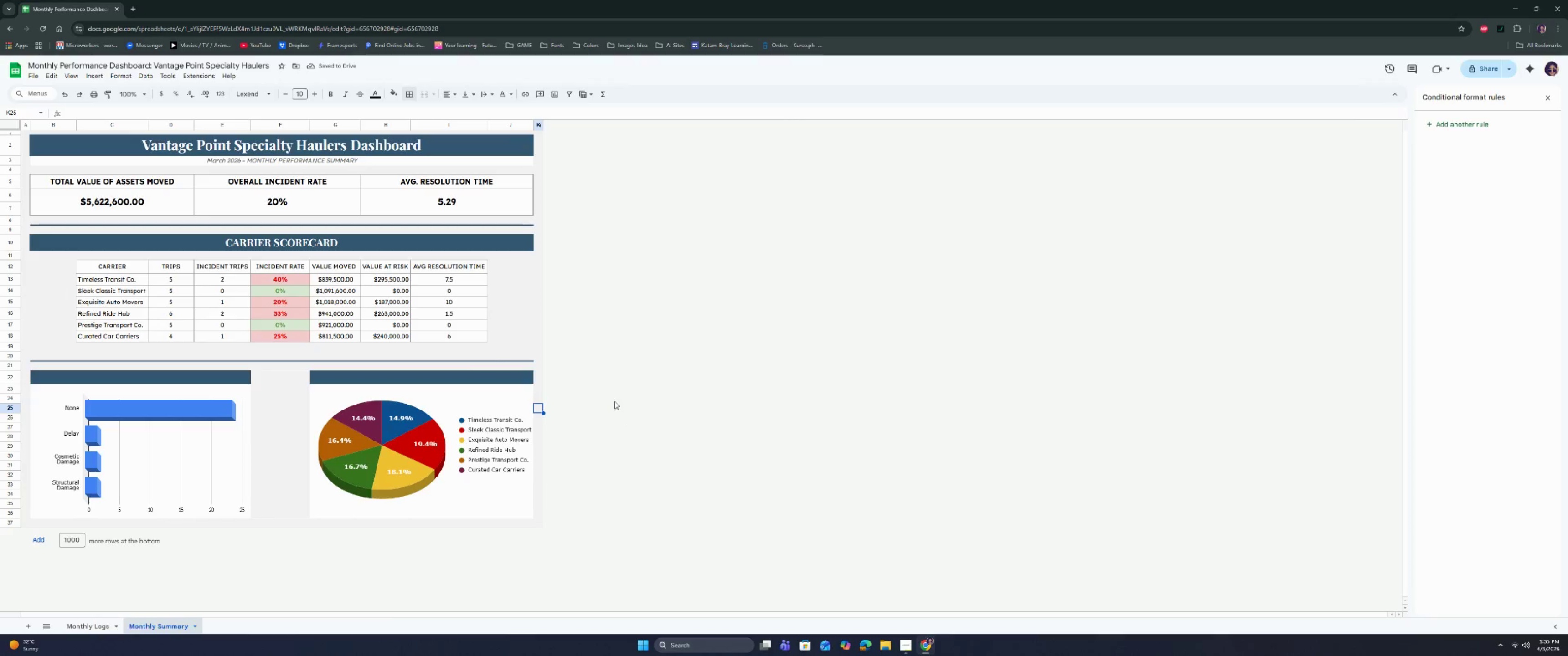 
left_click([619, 354])
 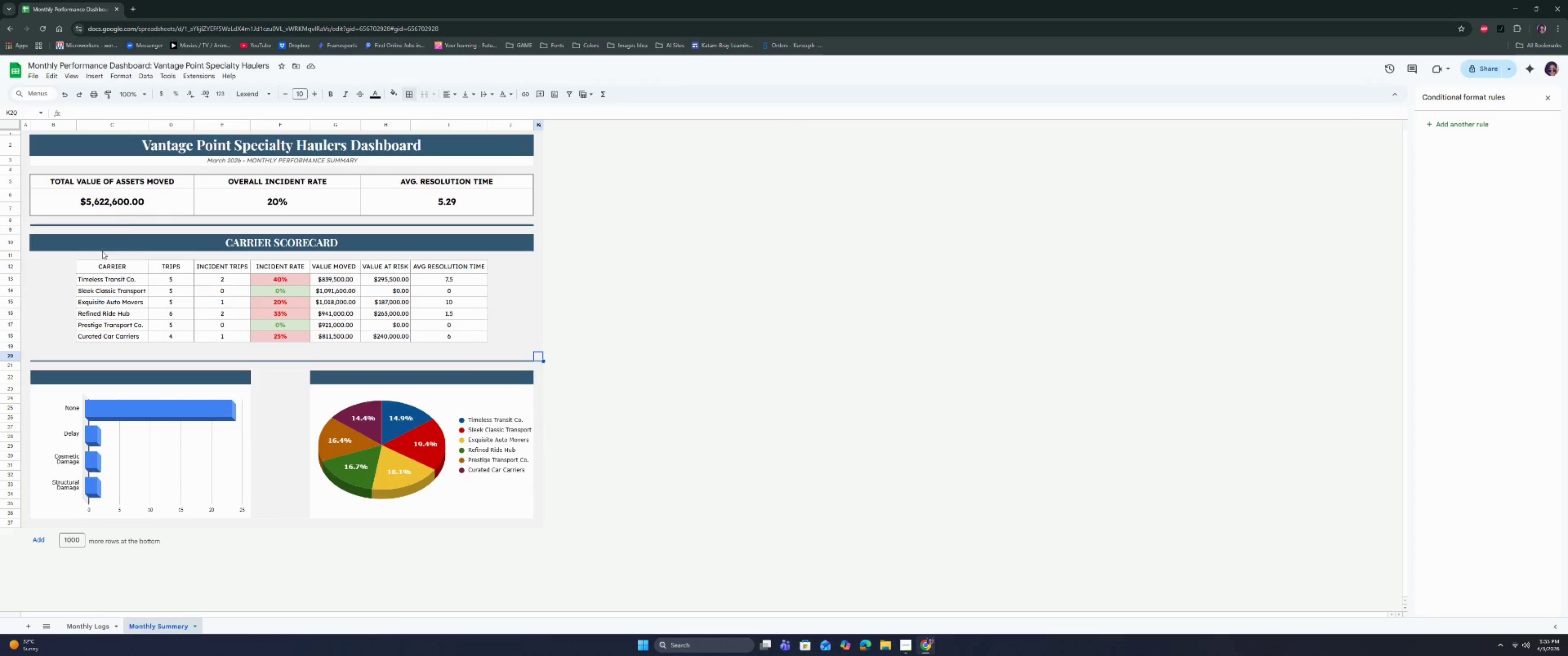 
left_click([170, 162])
 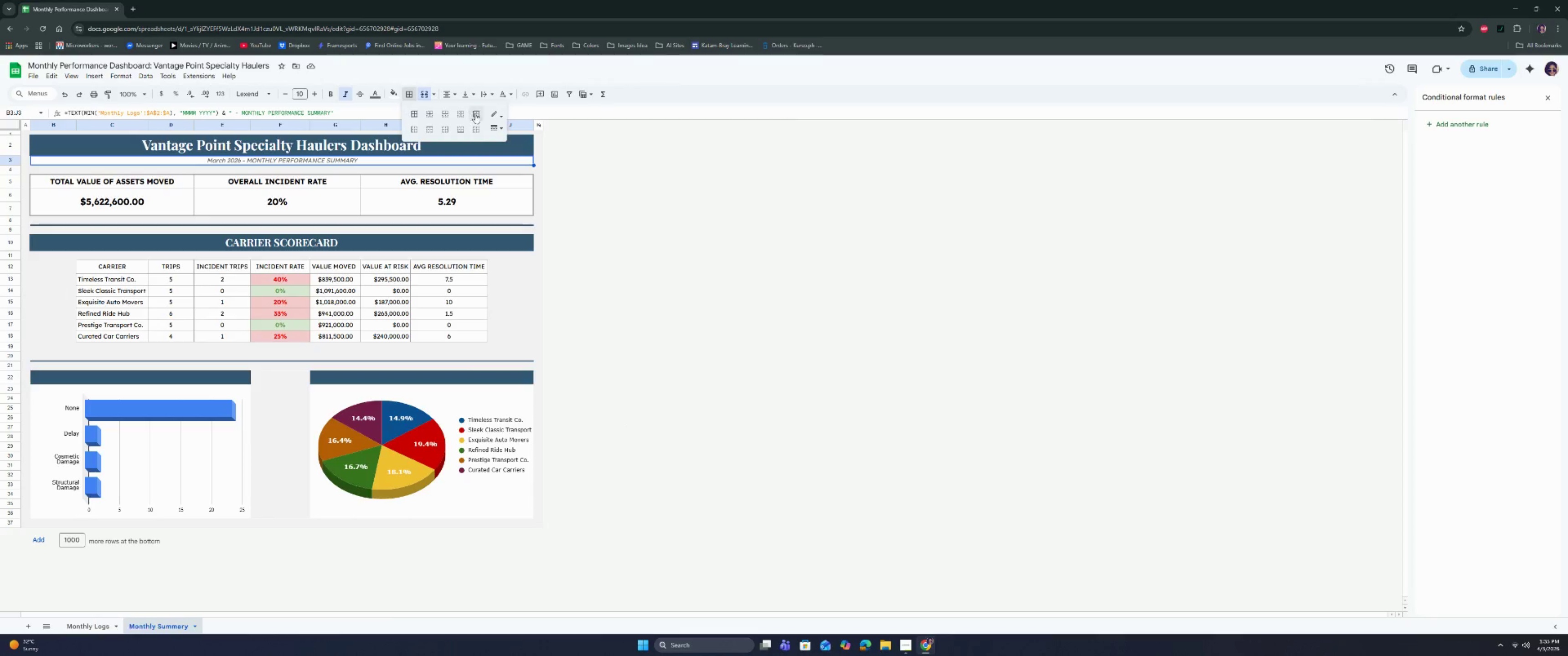 
left_click([503, 118])
 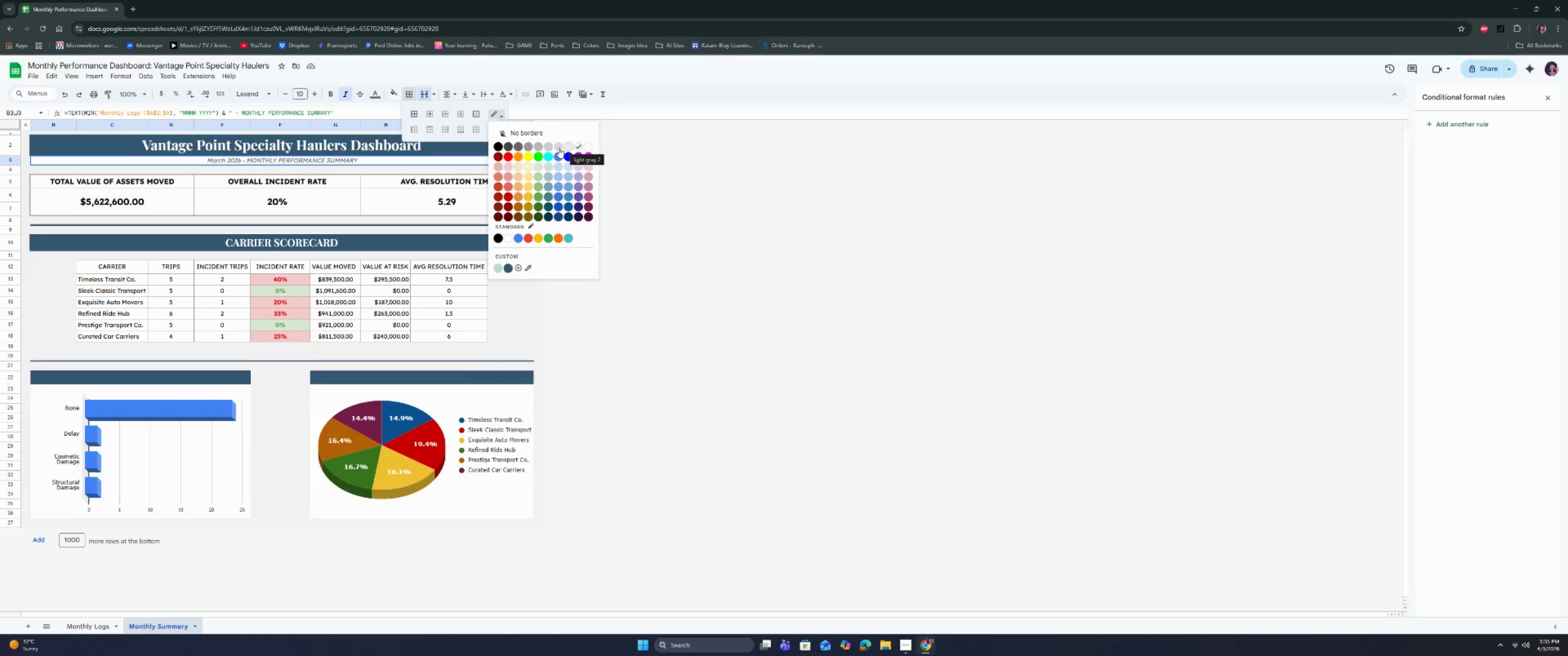 
wait(10.14)
 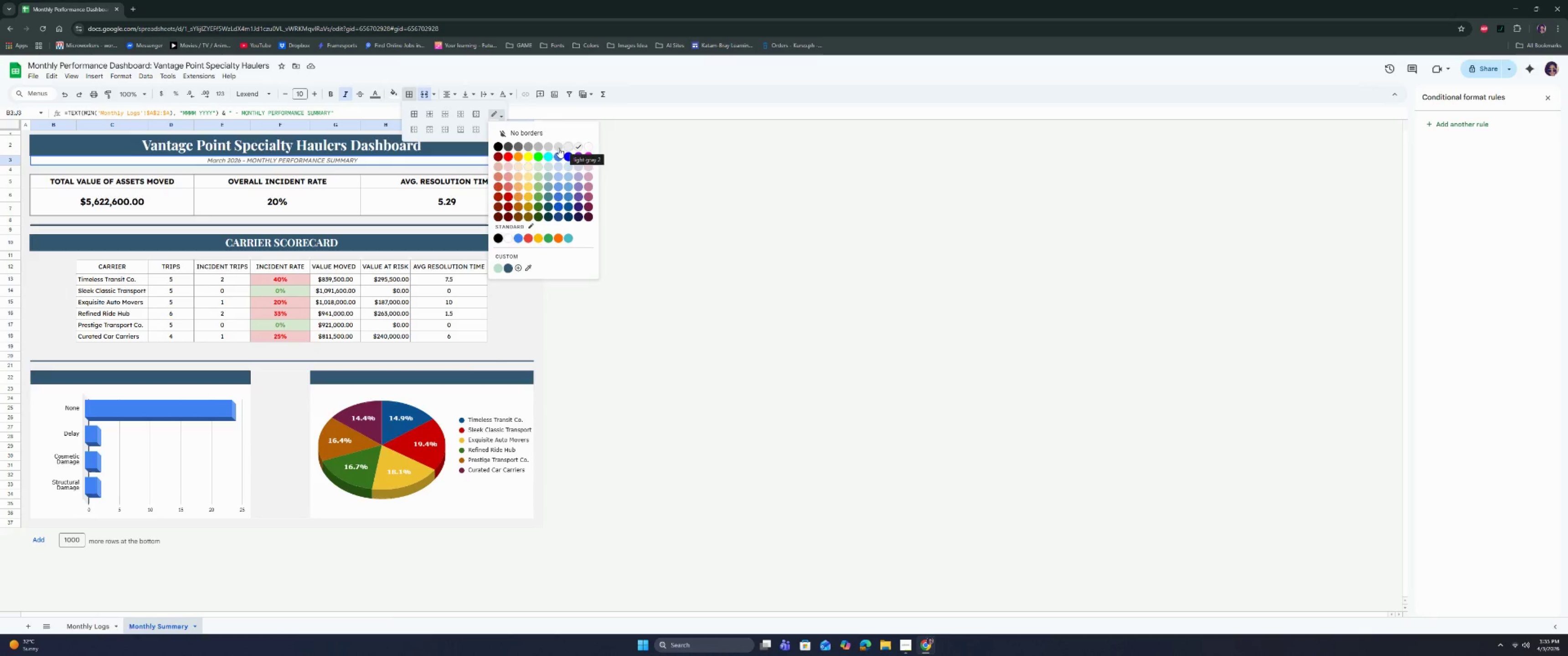 
left_click([551, 147])
 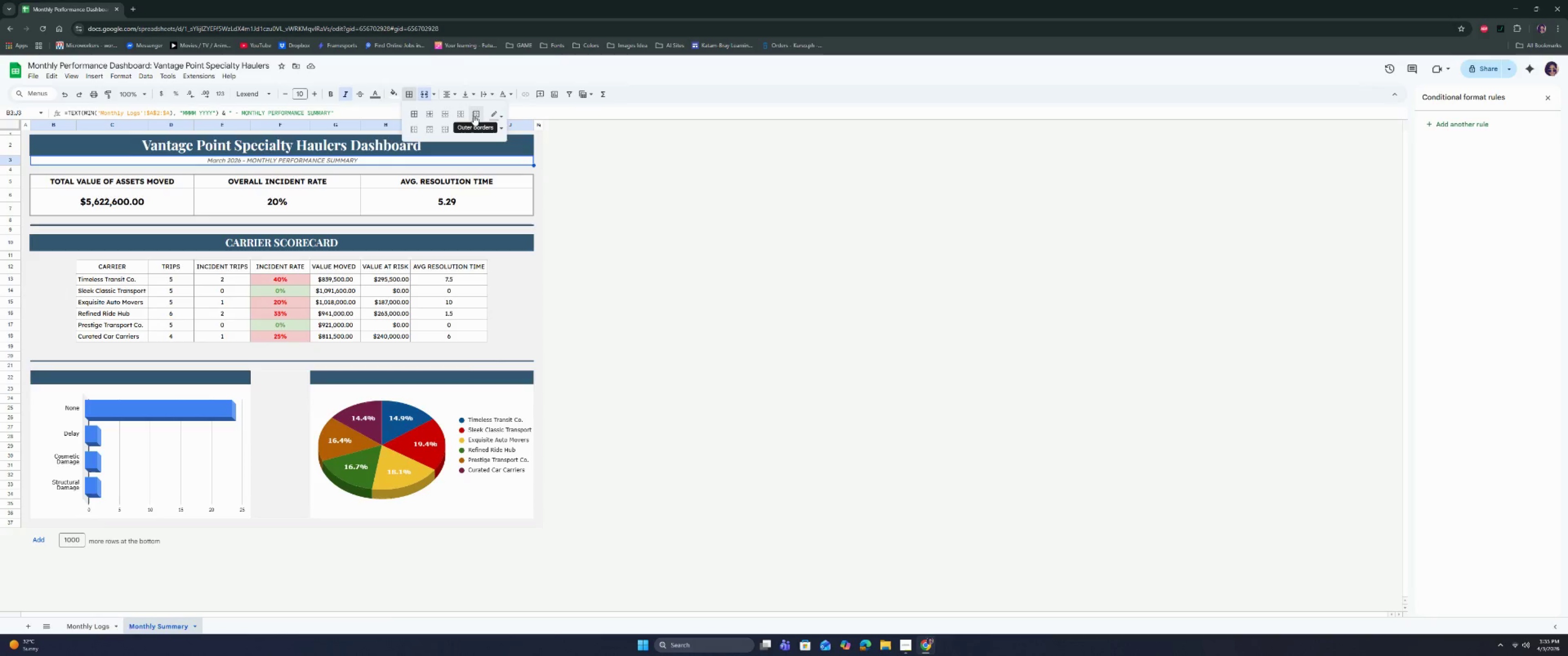 
wait(5.01)
 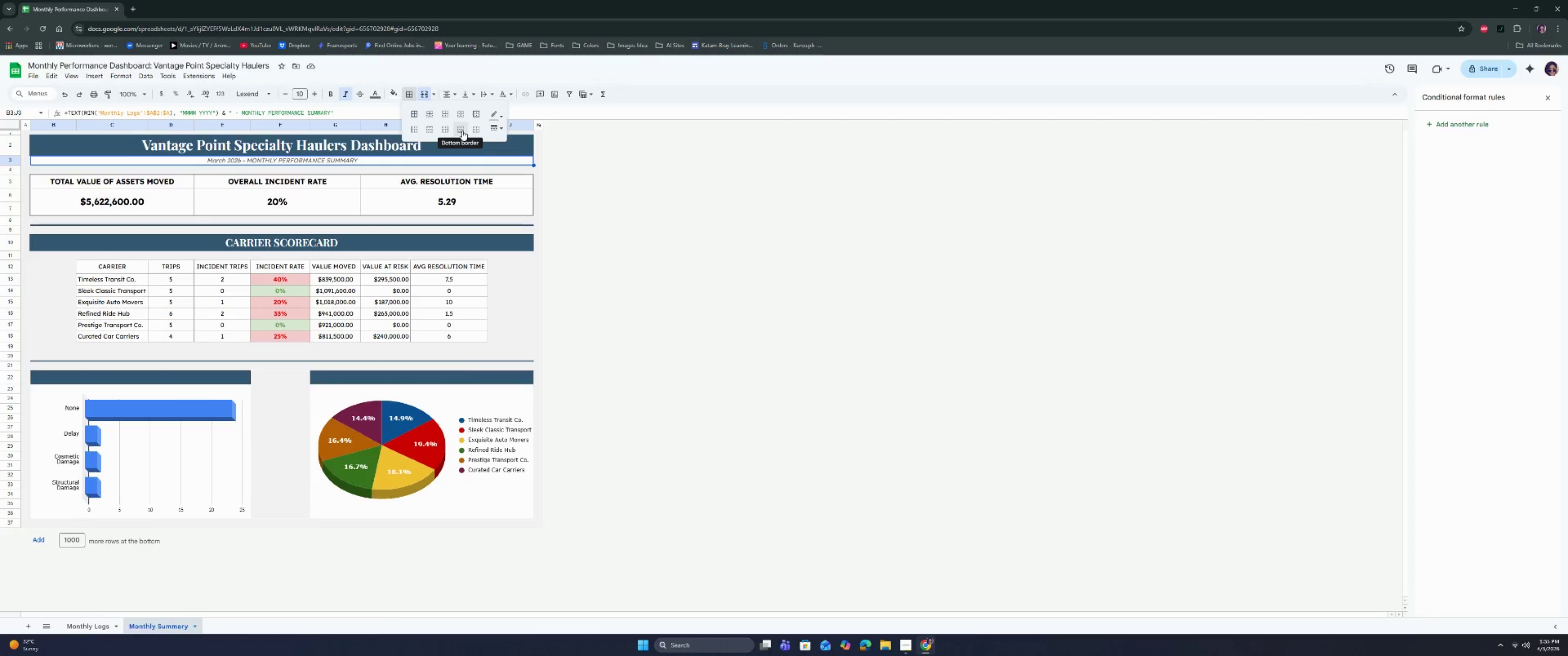 
left_click([459, 127])
 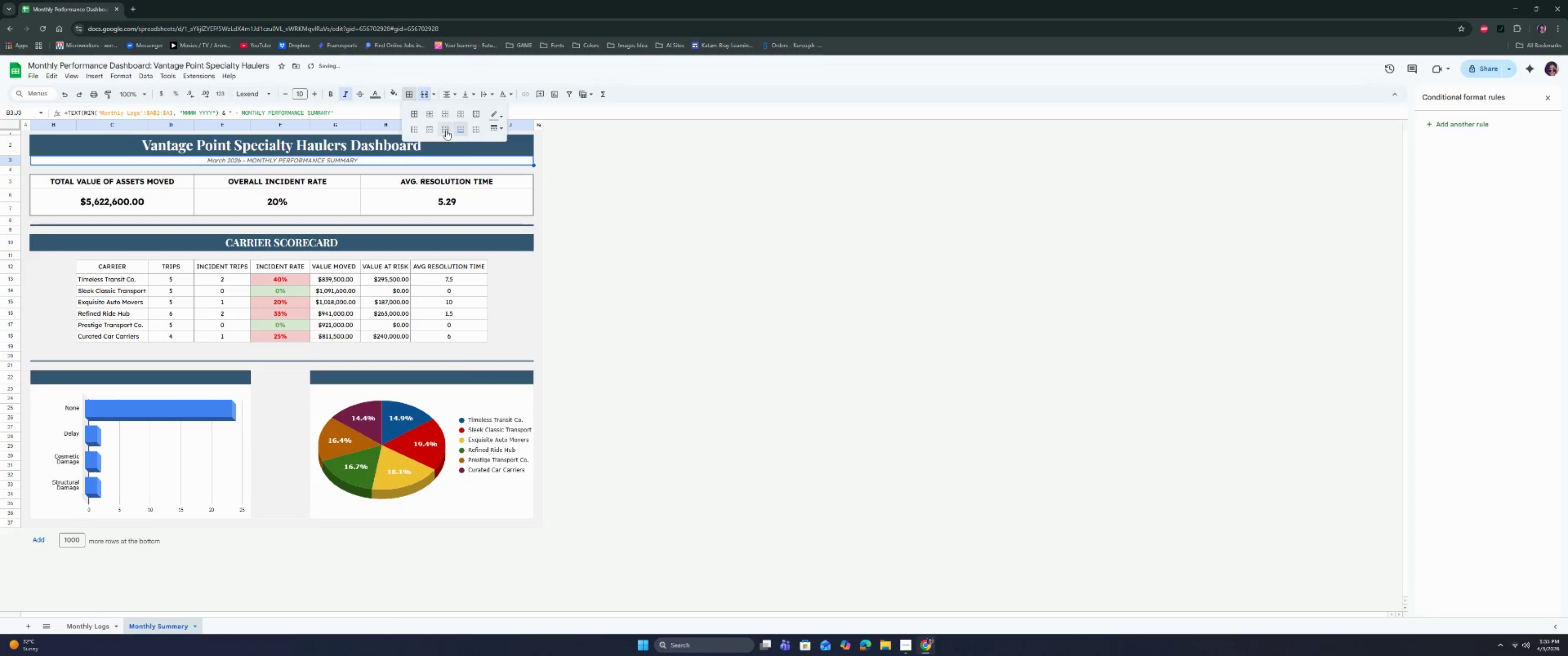 
left_click([447, 129])
 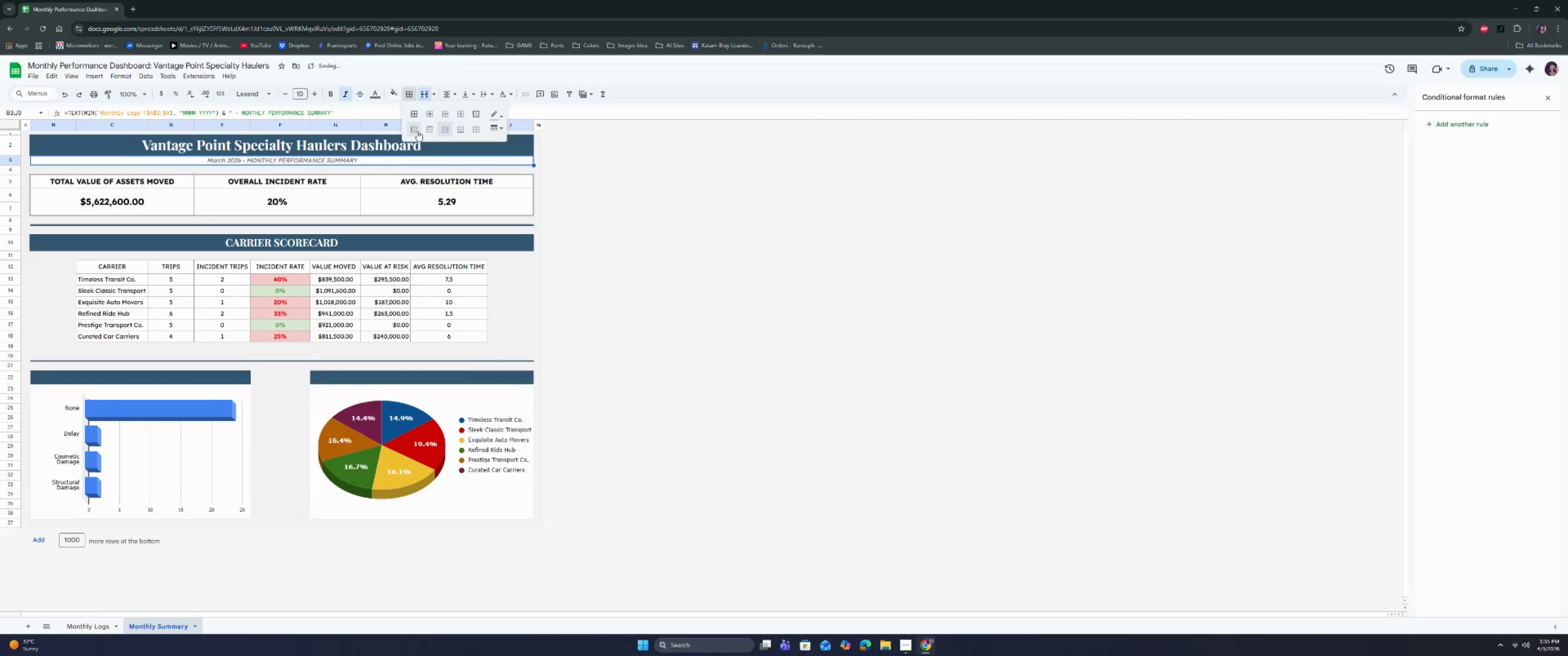 
left_click([417, 131])
 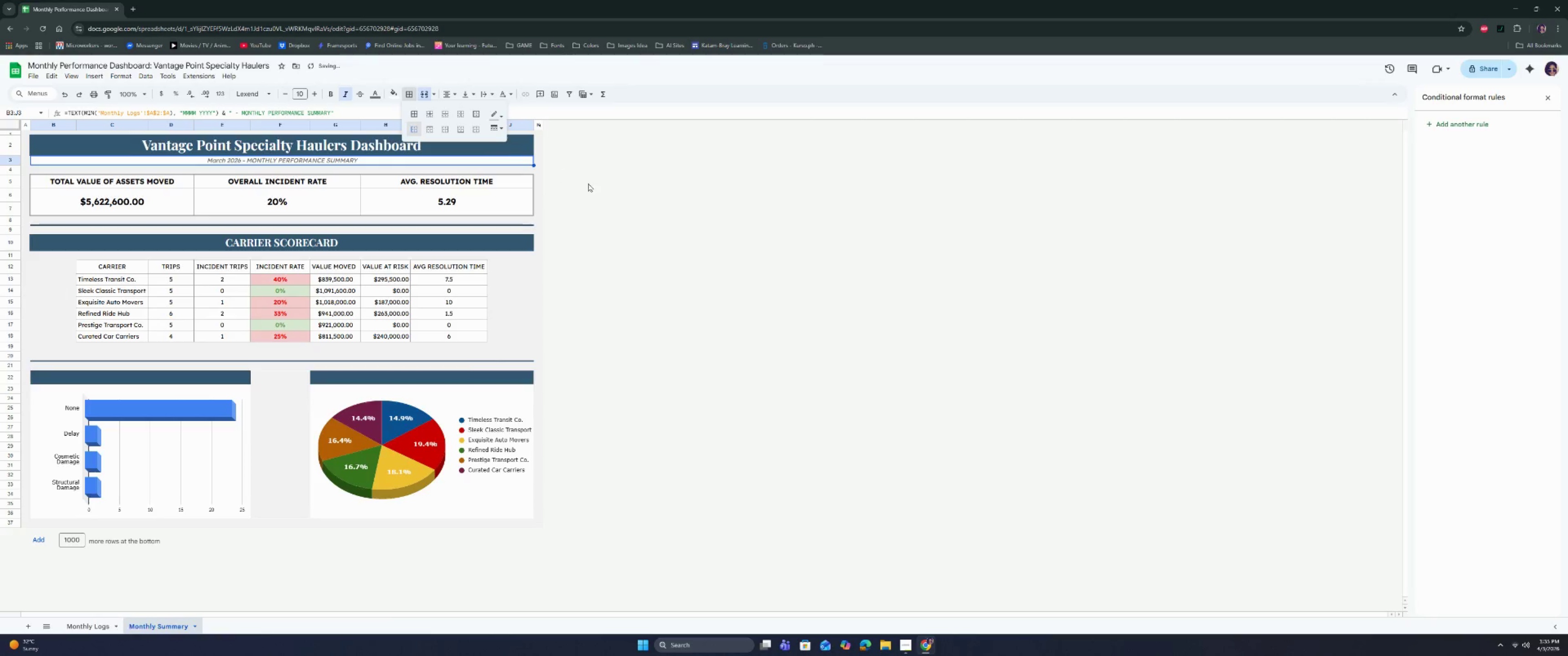 
left_click([595, 186])
 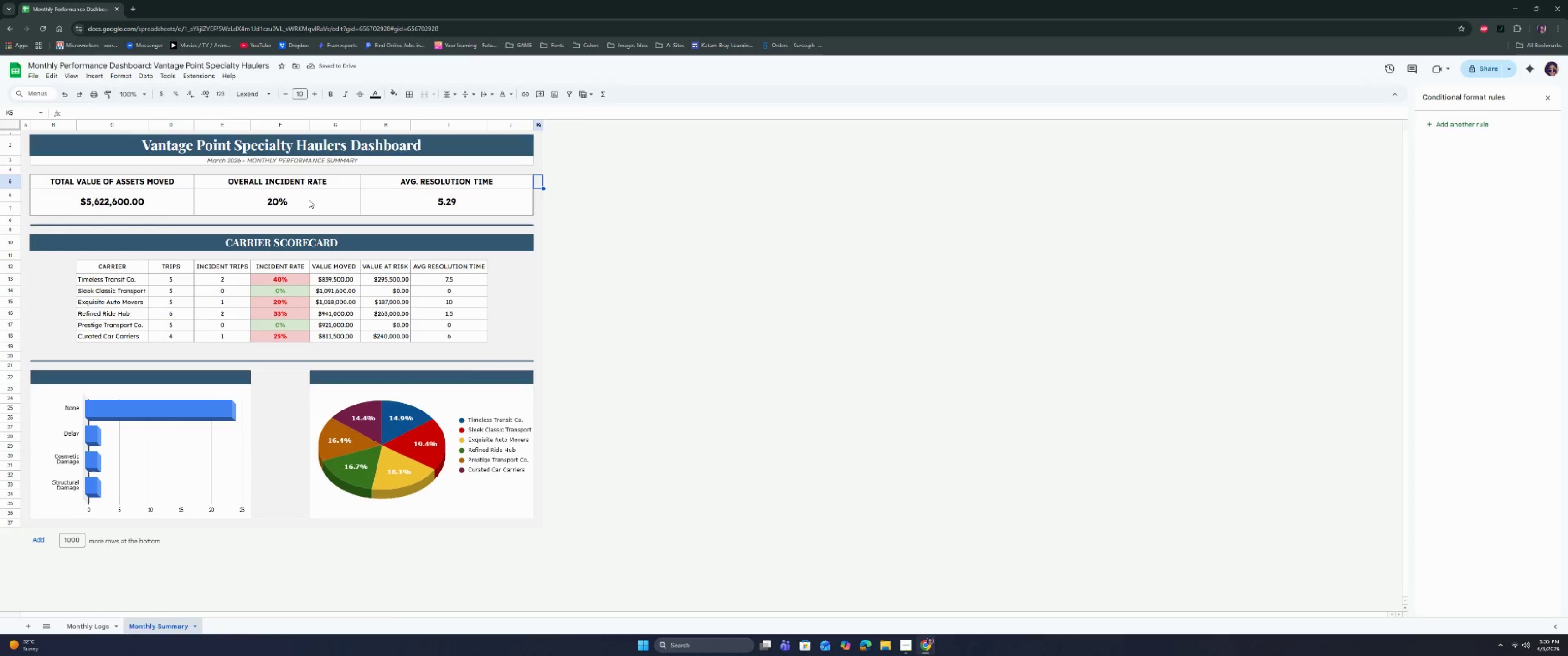 
left_click([296, 164])
 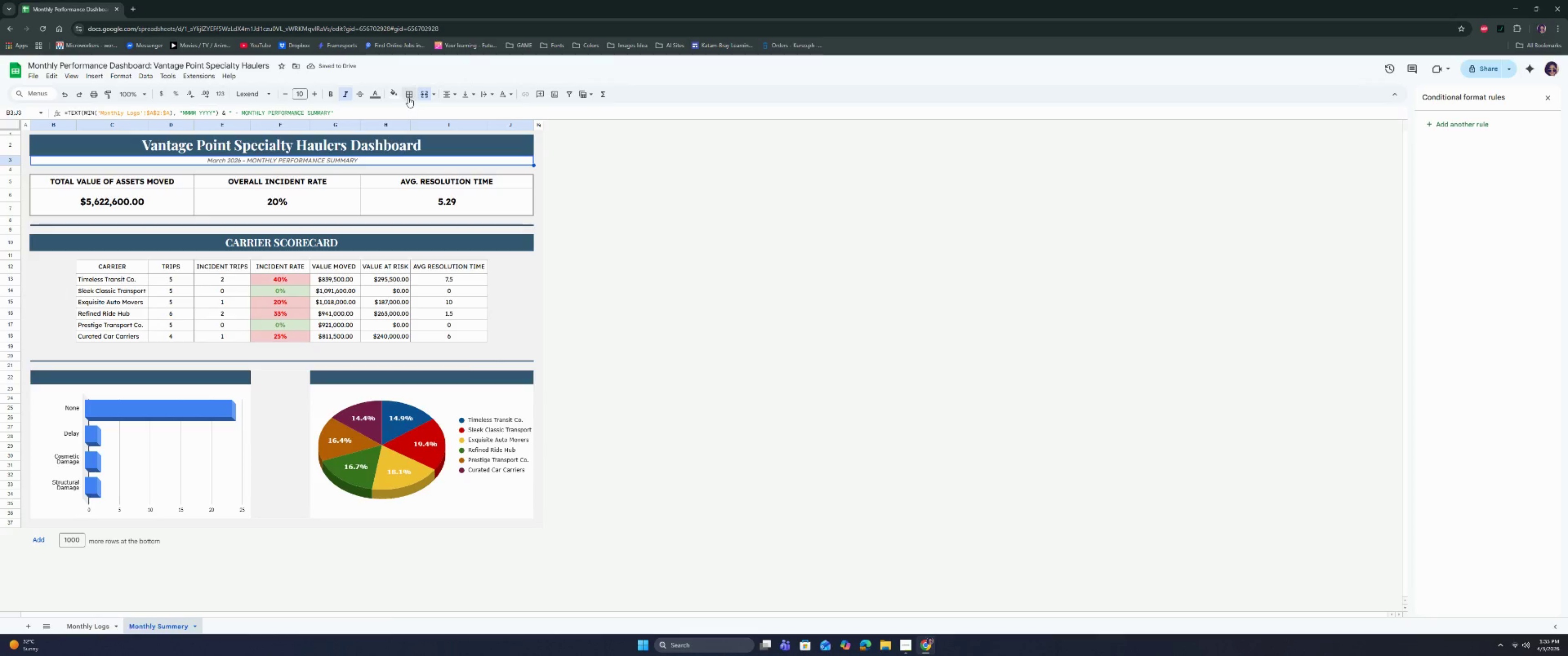 
left_click([408, 97])
 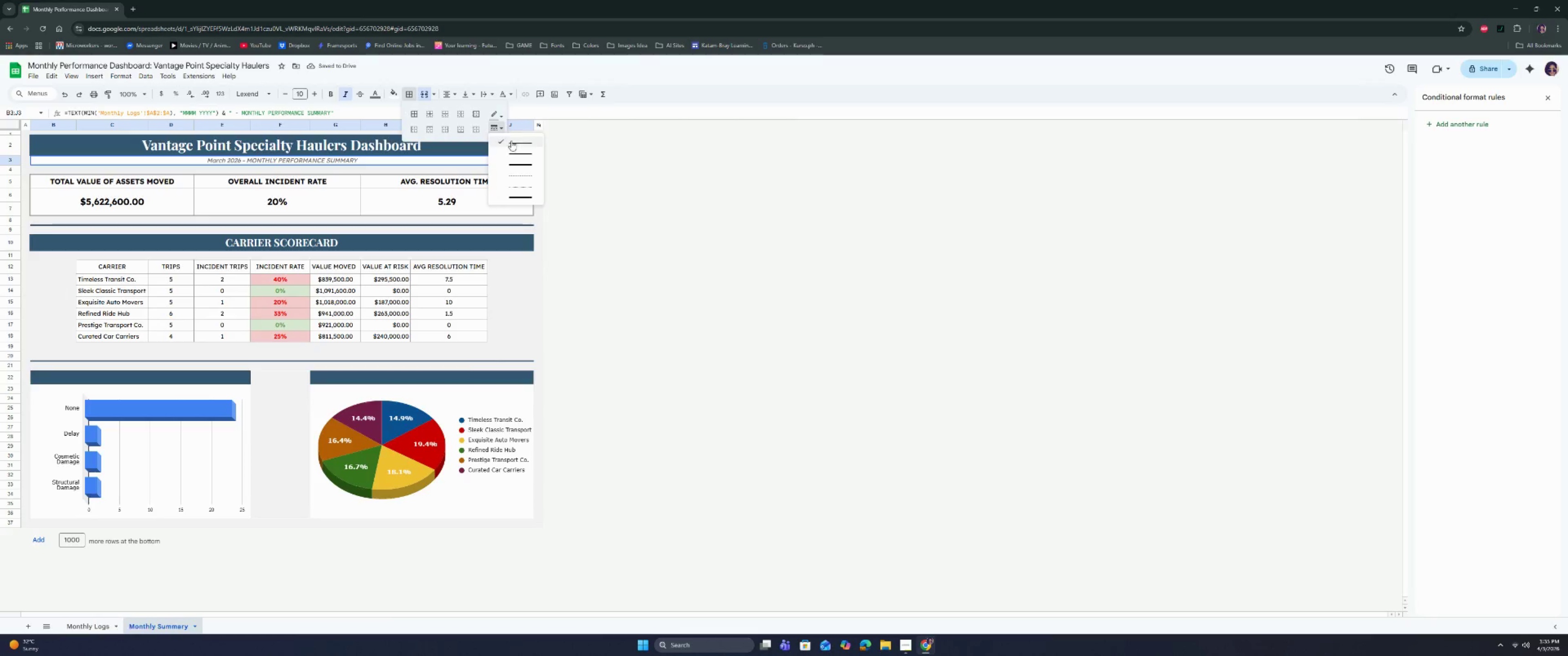 
left_click([516, 154])
 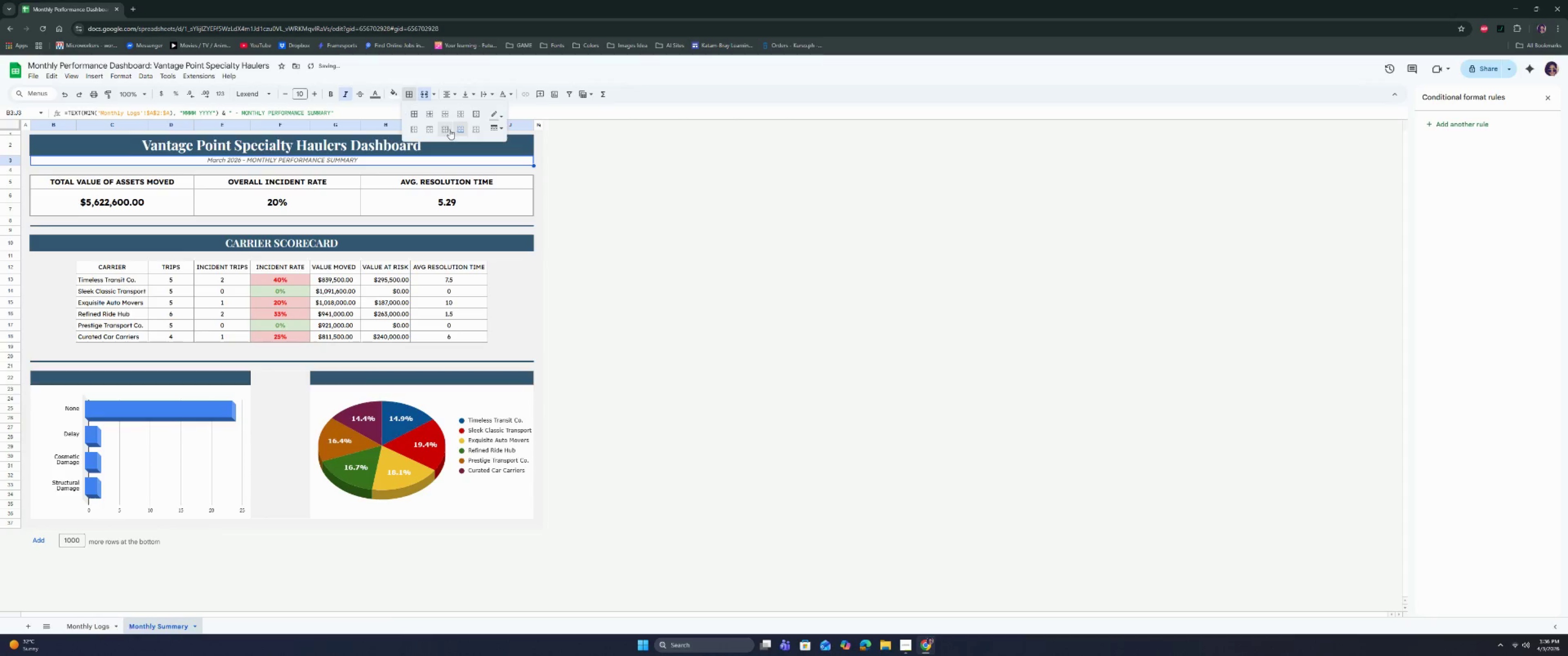 
double_click([415, 130])
 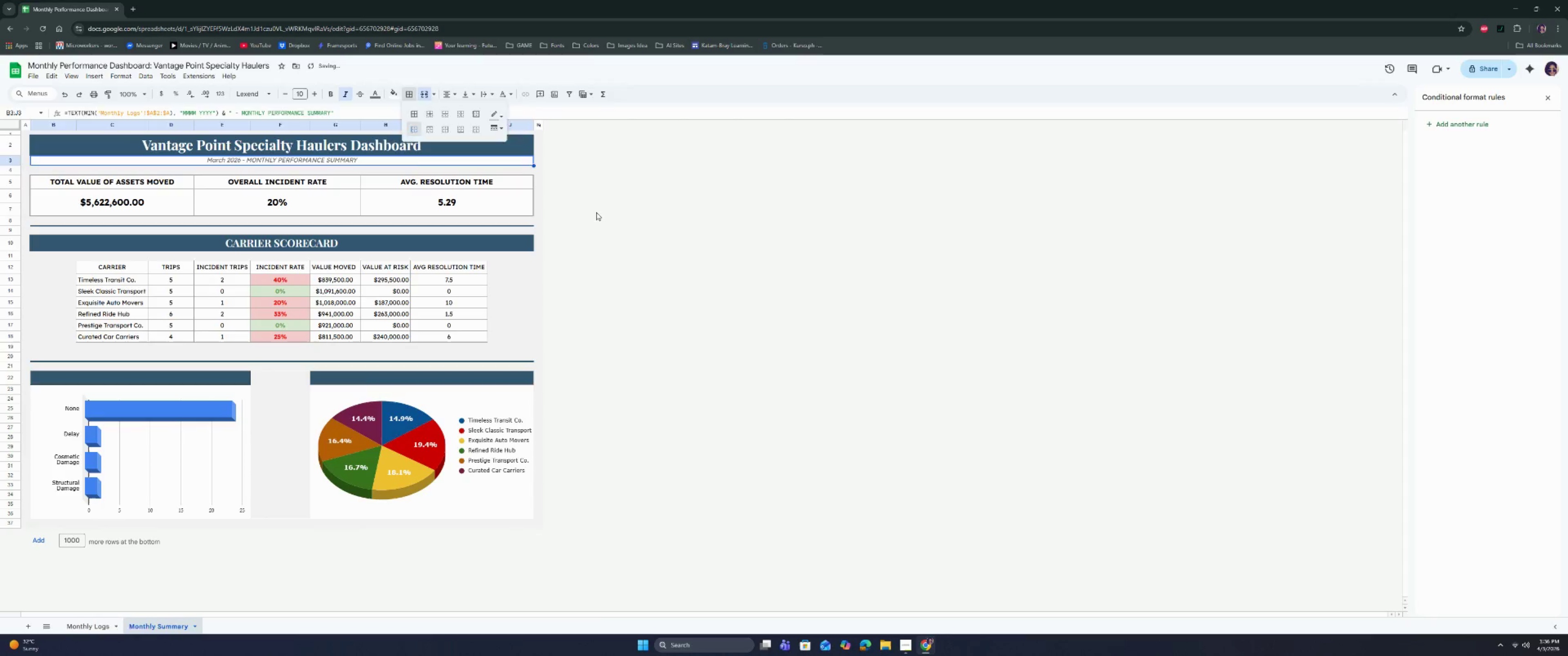 
triple_click([596, 212])
 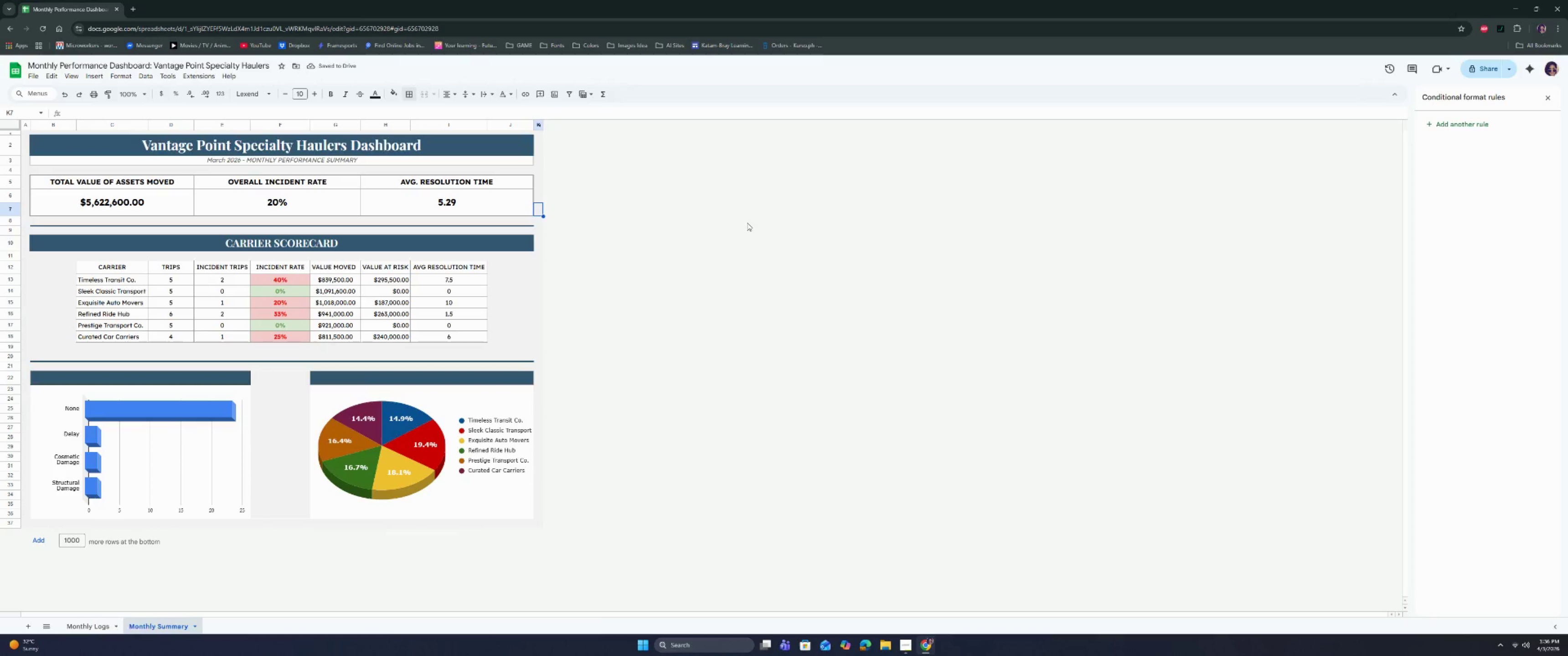 
wait(5.37)
 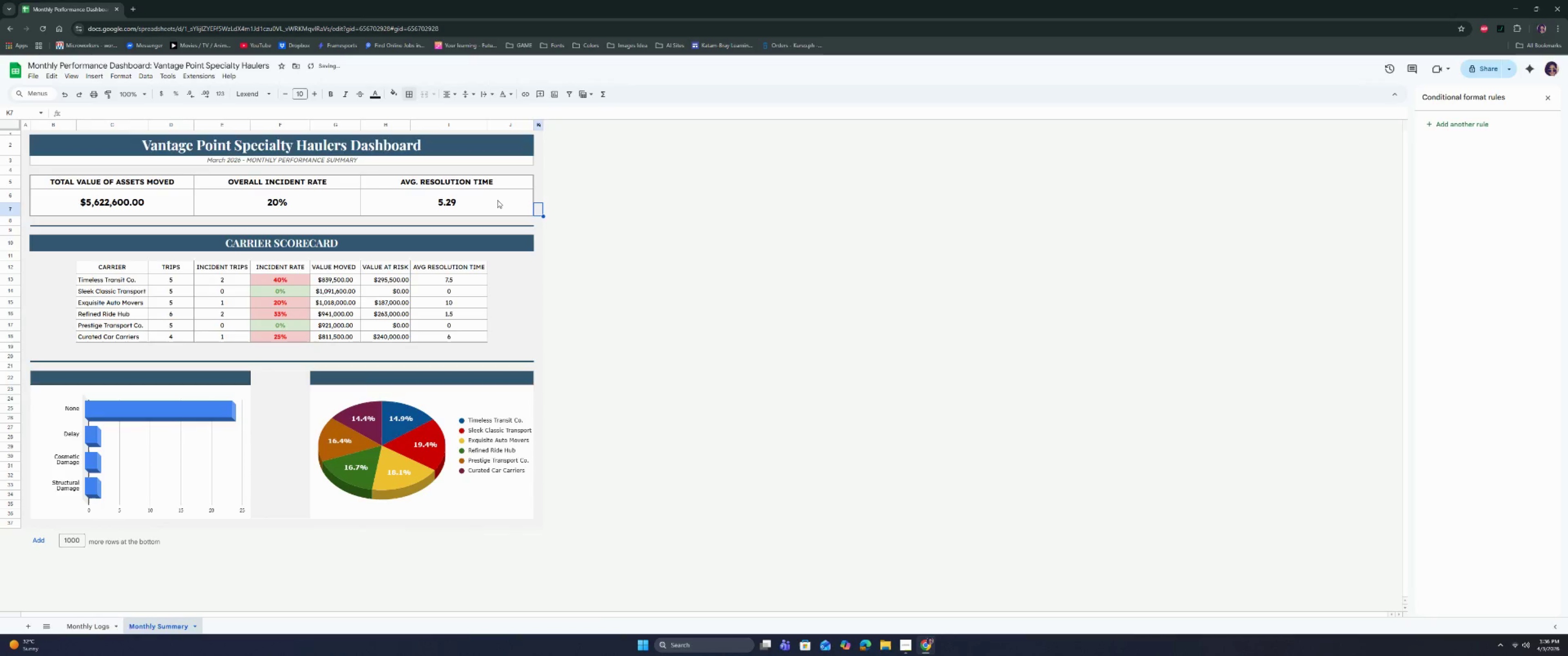 
left_click([496, 162])
 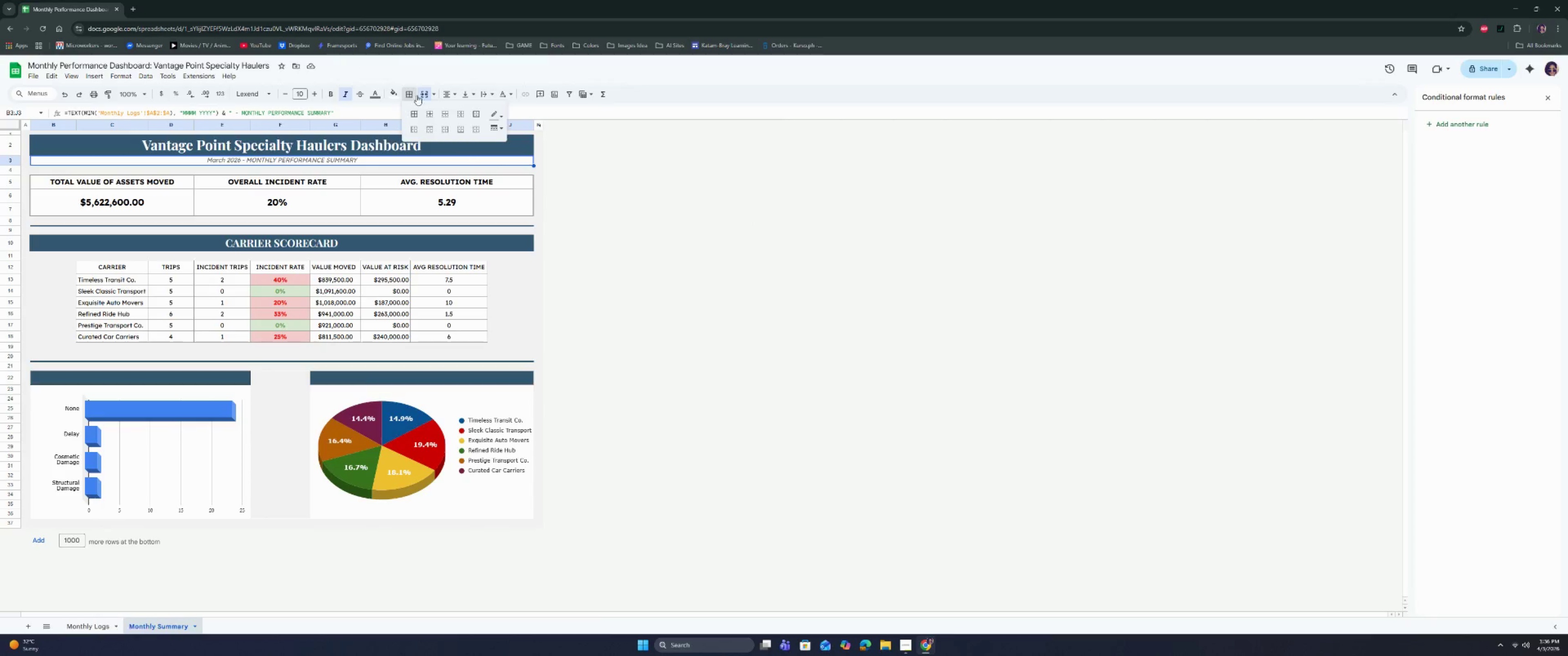 
double_click([497, 118])
 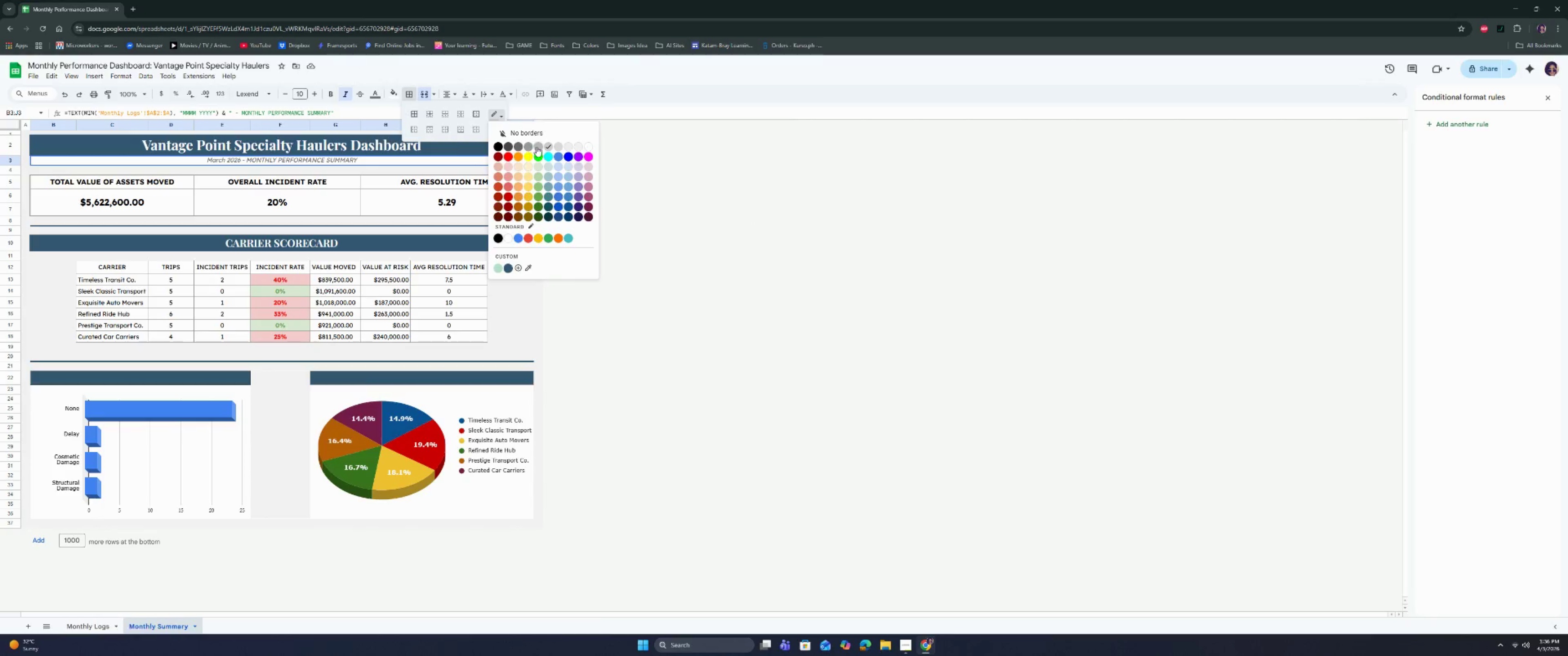 
left_click([536, 147])
 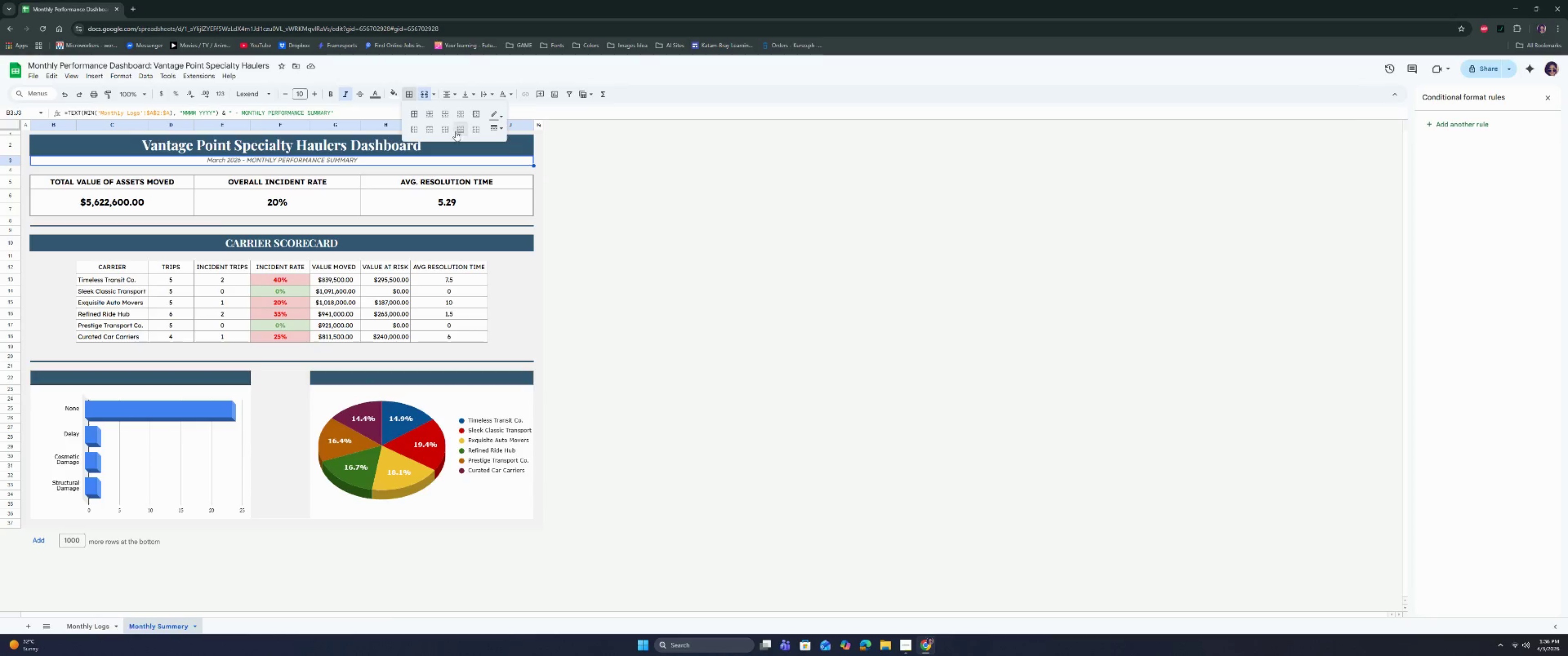 
left_click([460, 131])
 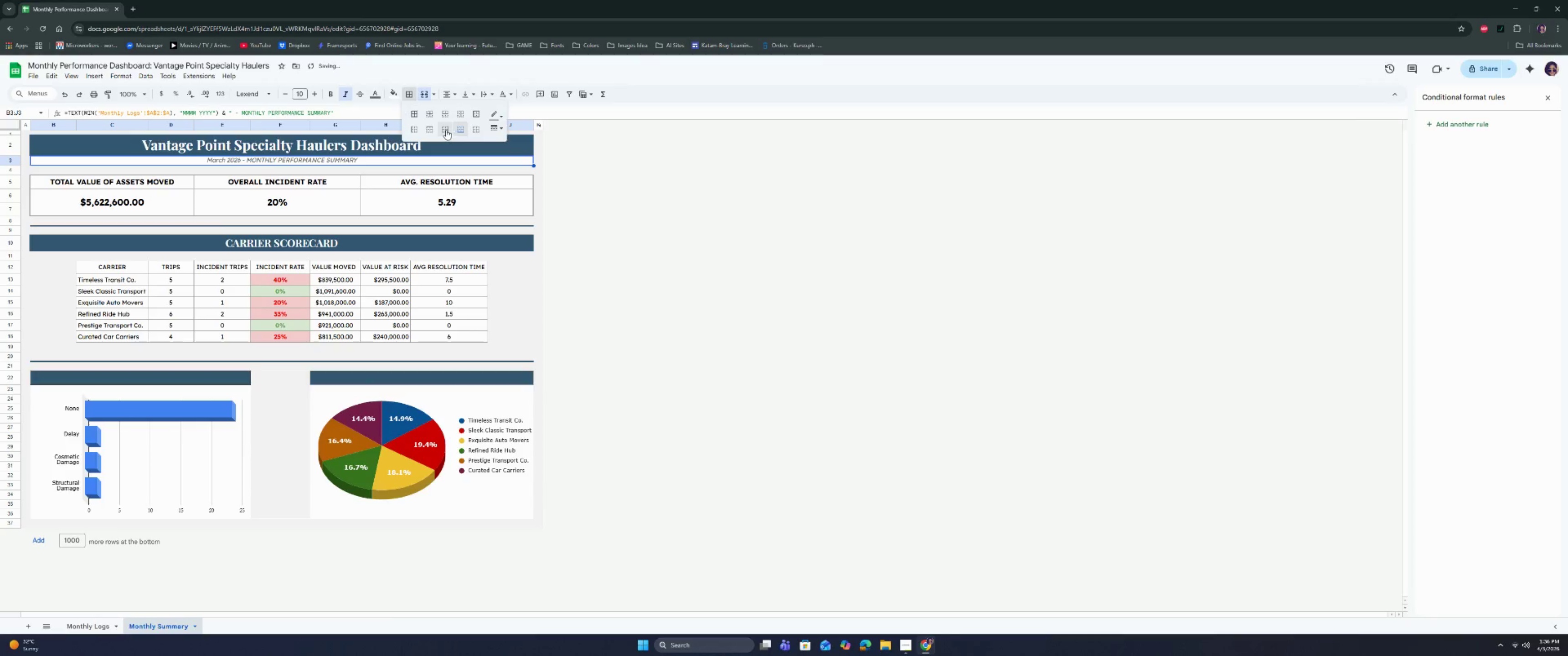 
left_click([446, 130])
 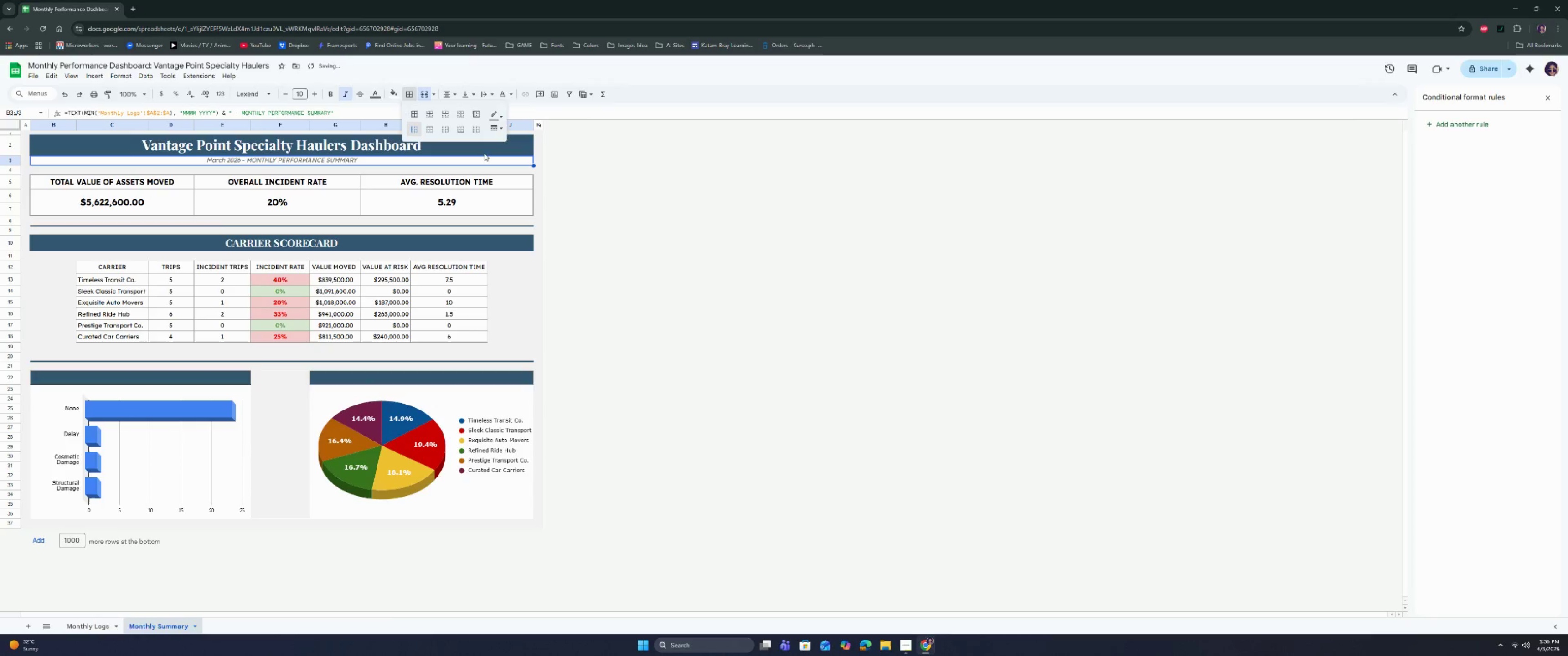 
double_click([610, 187])
 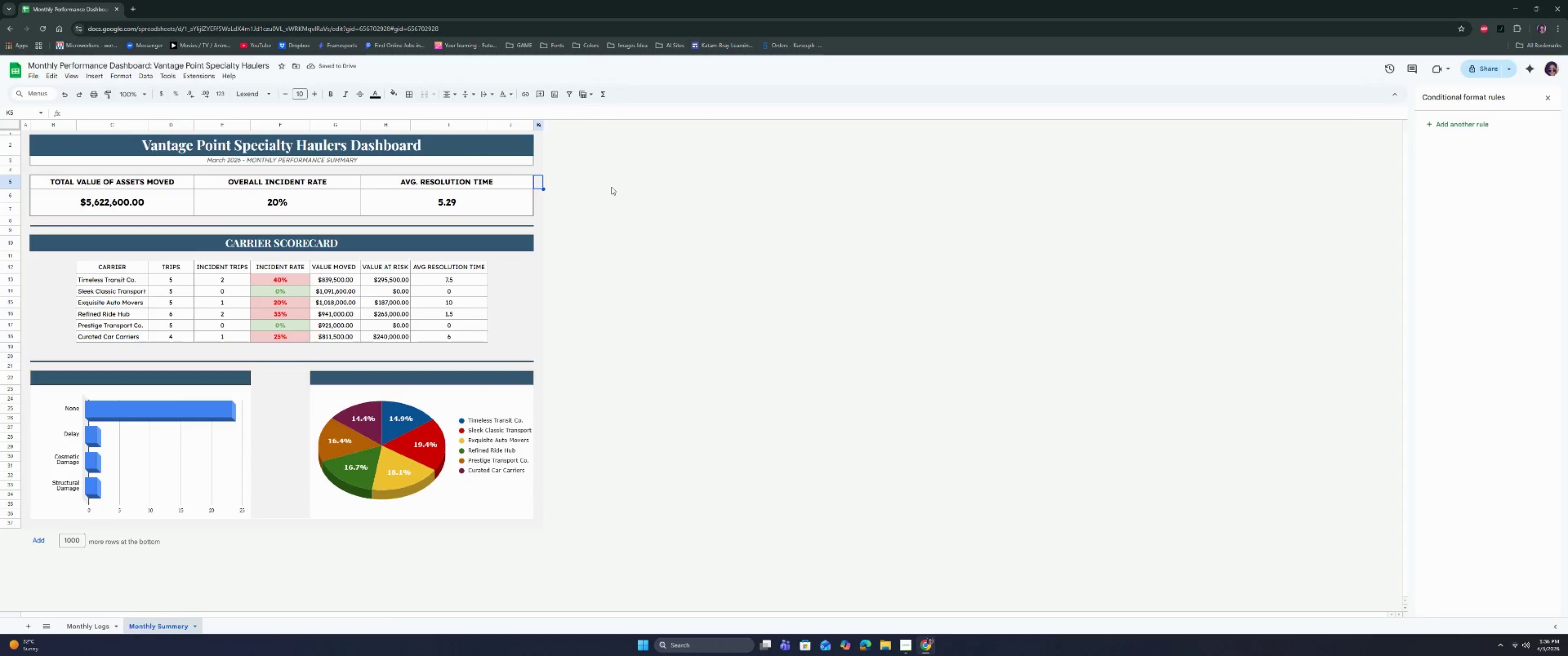 
left_click([506, 156])
 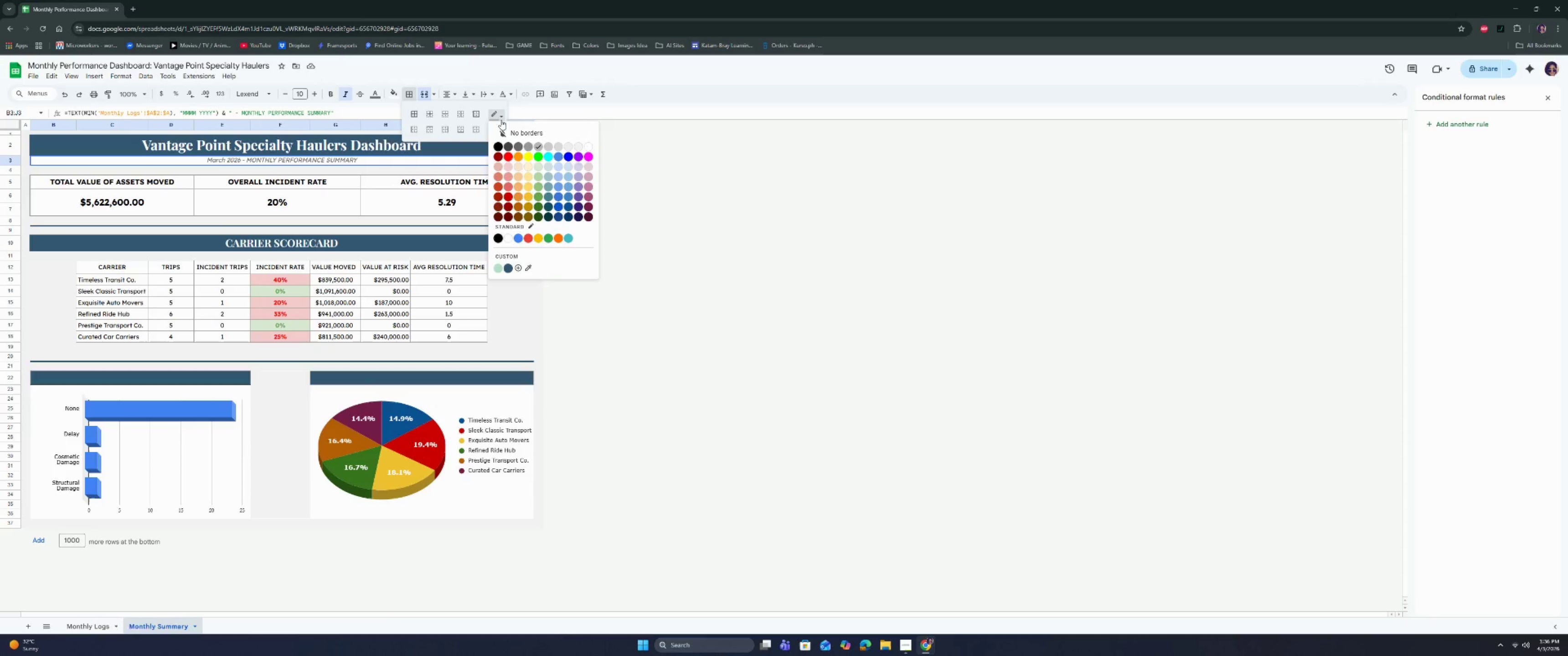 
left_click([530, 145])
 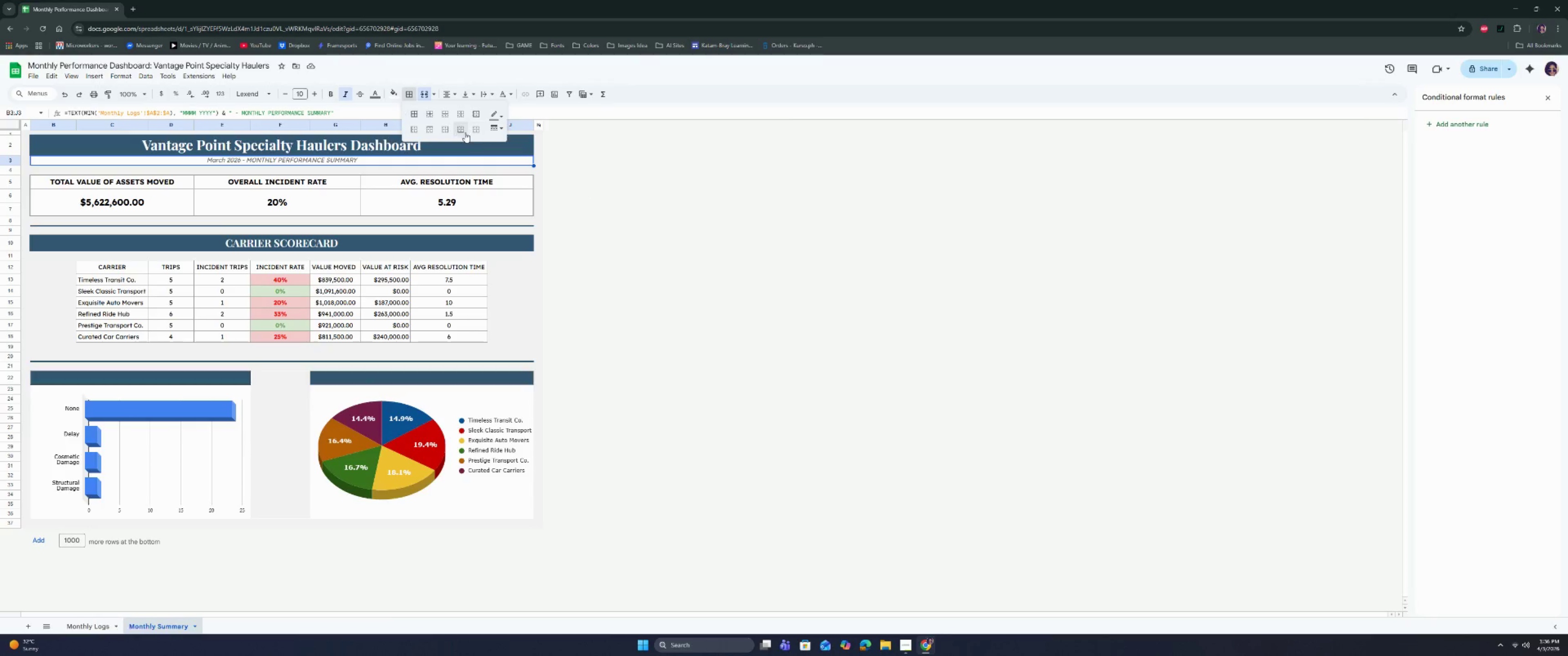 
left_click([464, 133])
 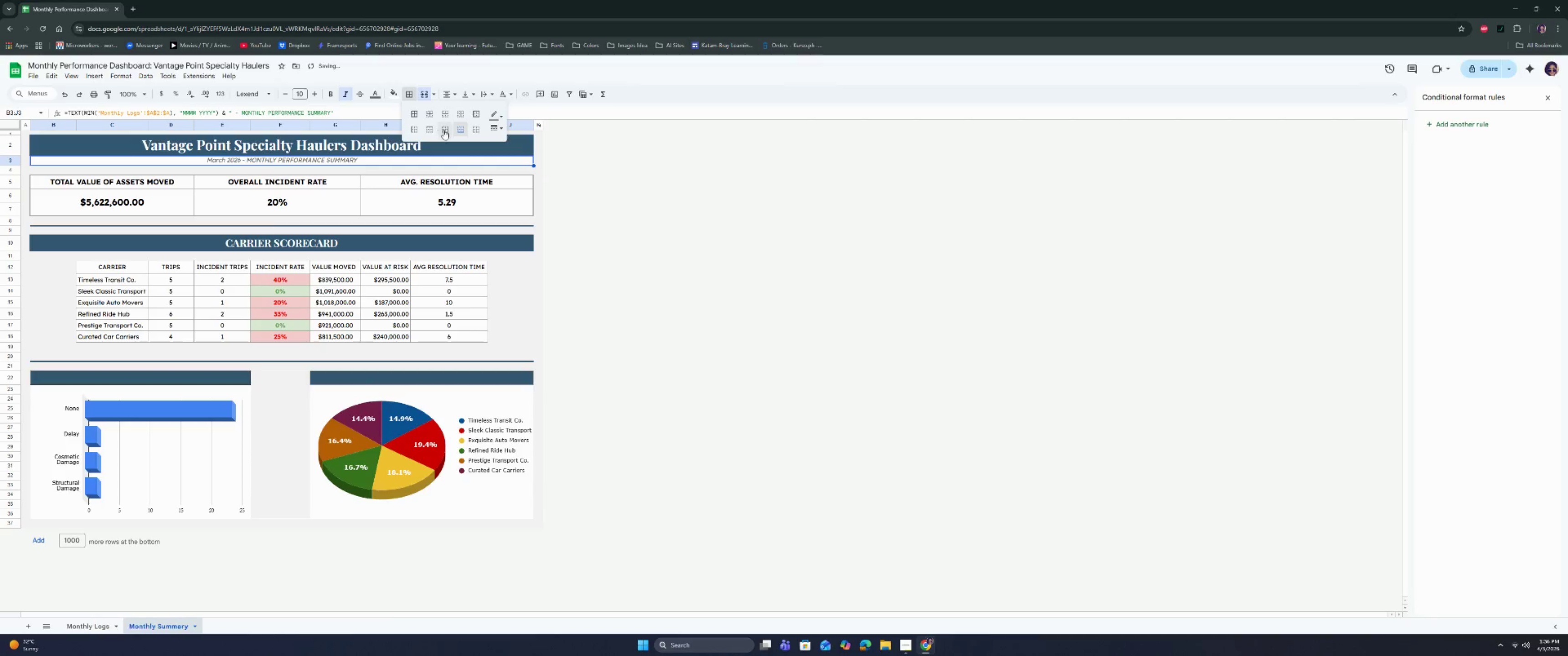 
left_click([444, 130])
 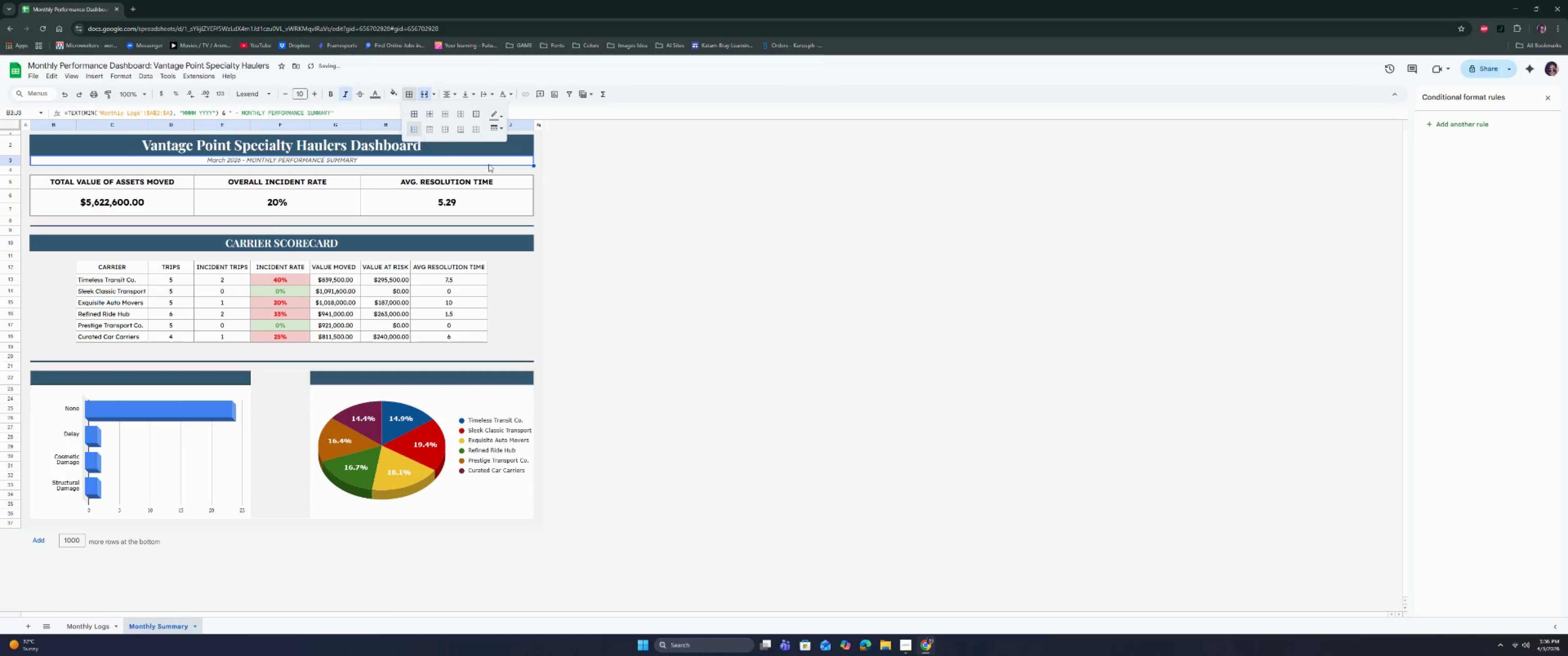 
triple_click([599, 226])
 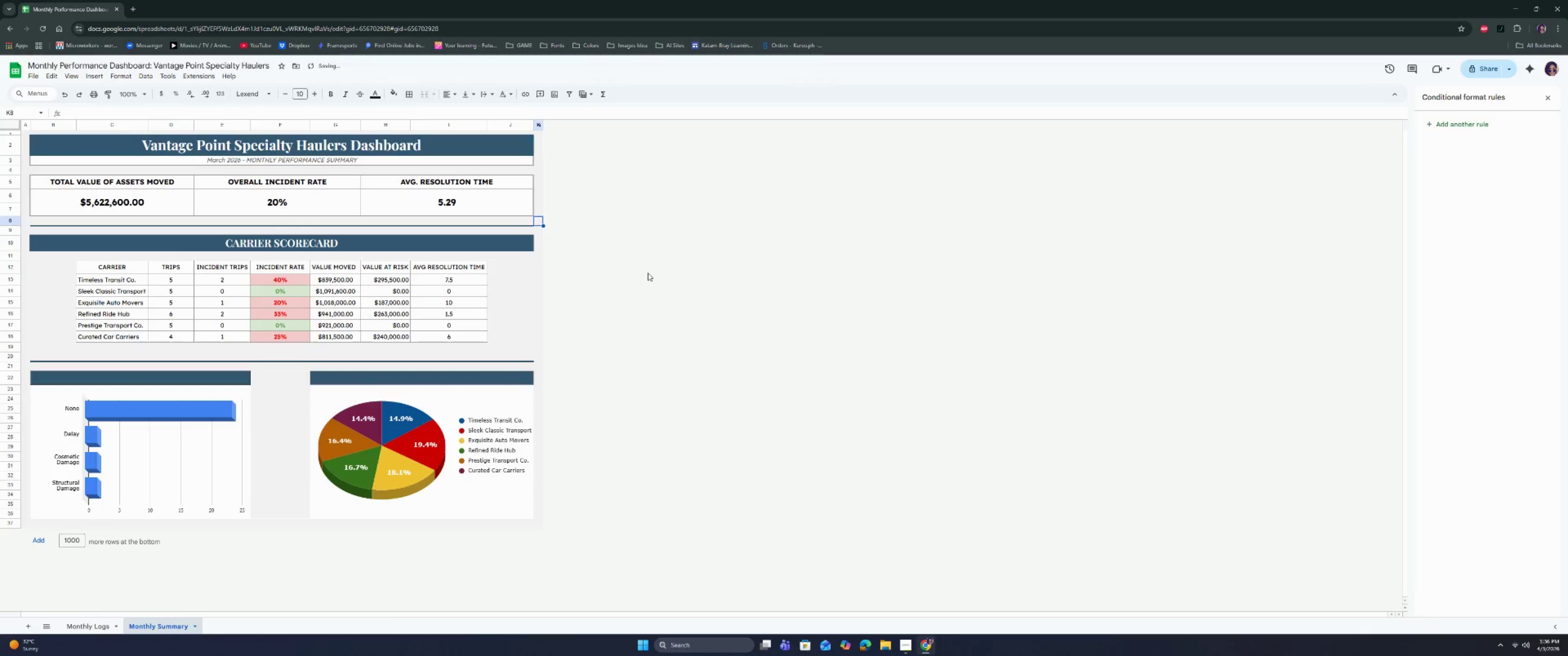 
left_click([648, 273])
 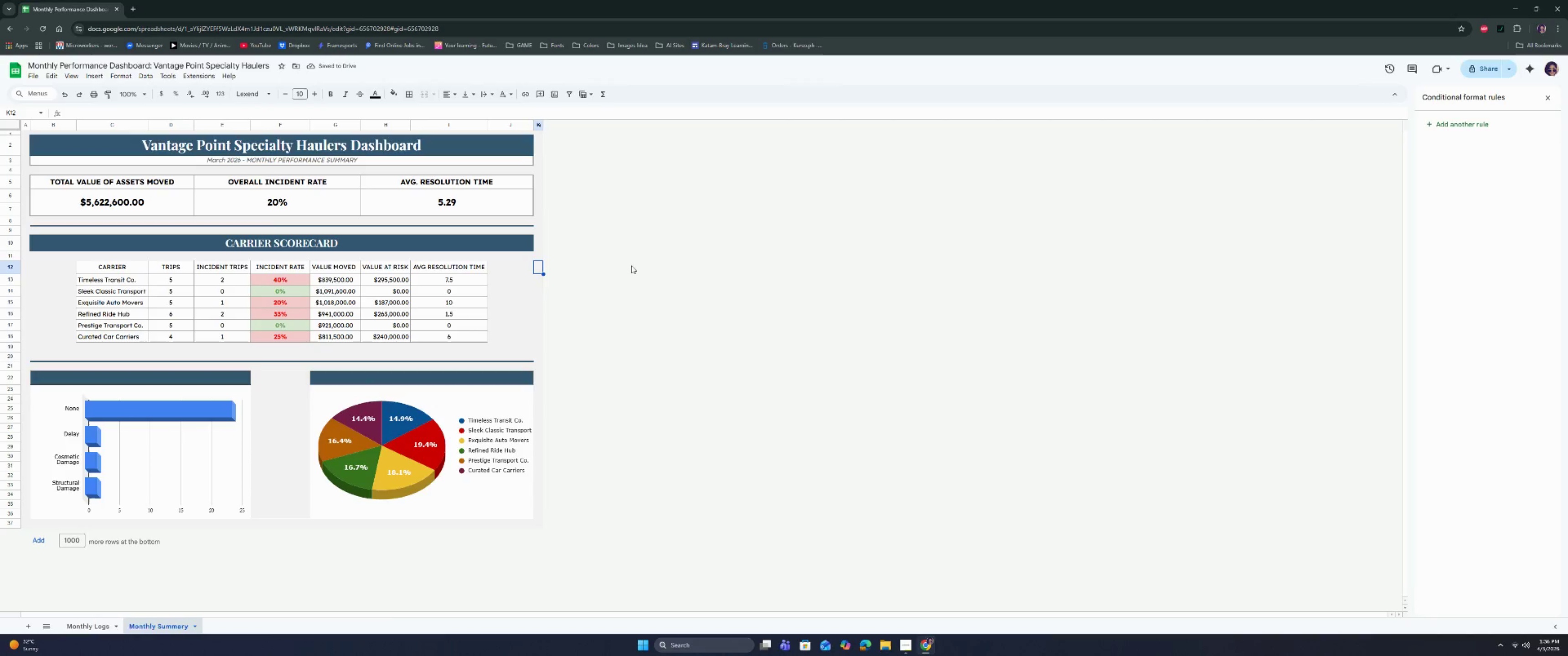 
left_click([326, 149])
 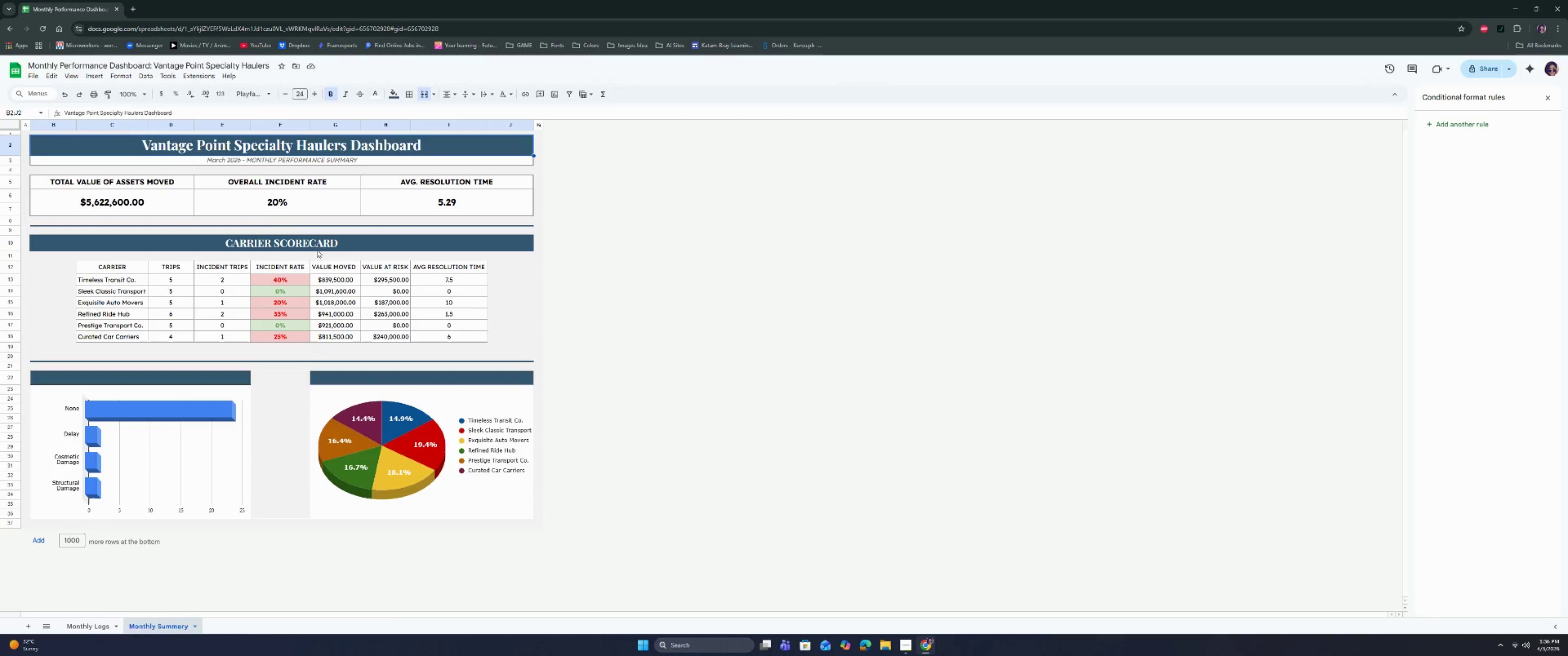 
wait(6.04)
 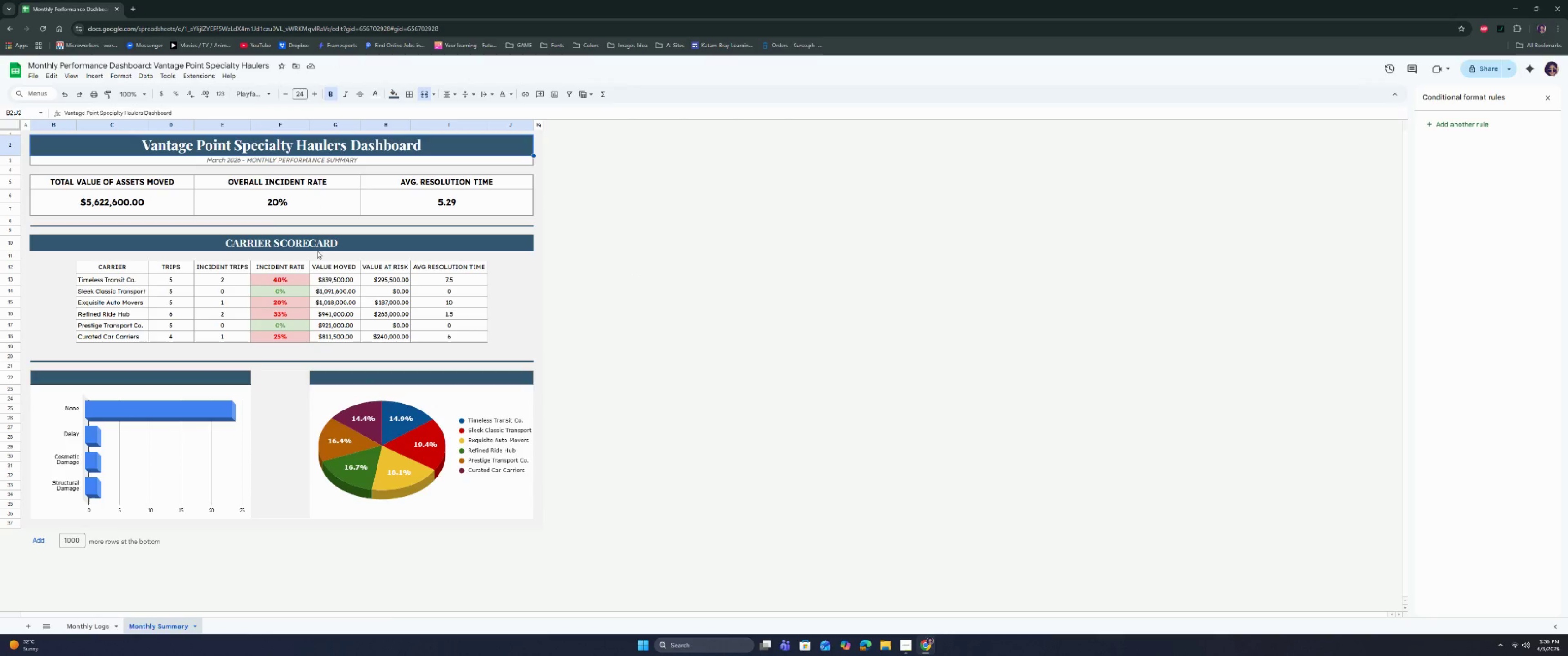 
left_click([696, 395])
 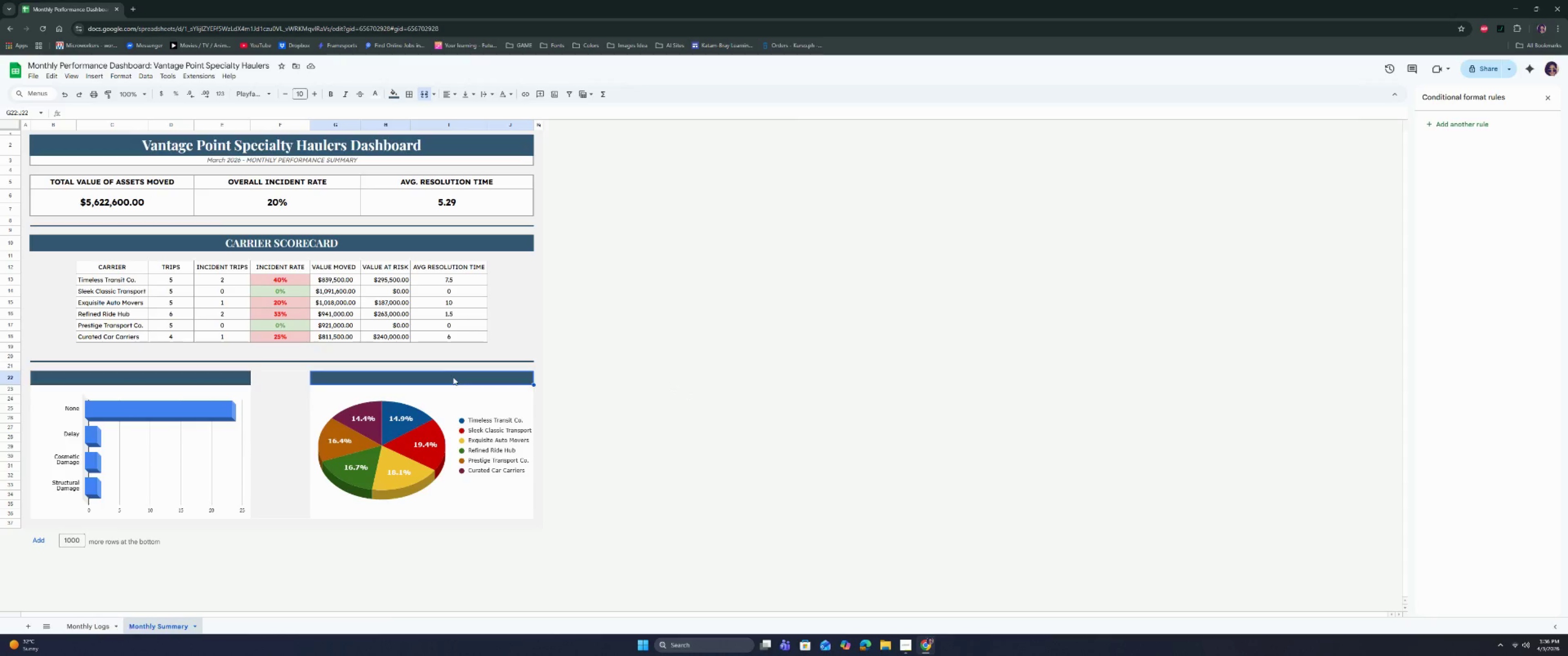 
left_click([215, 376])
 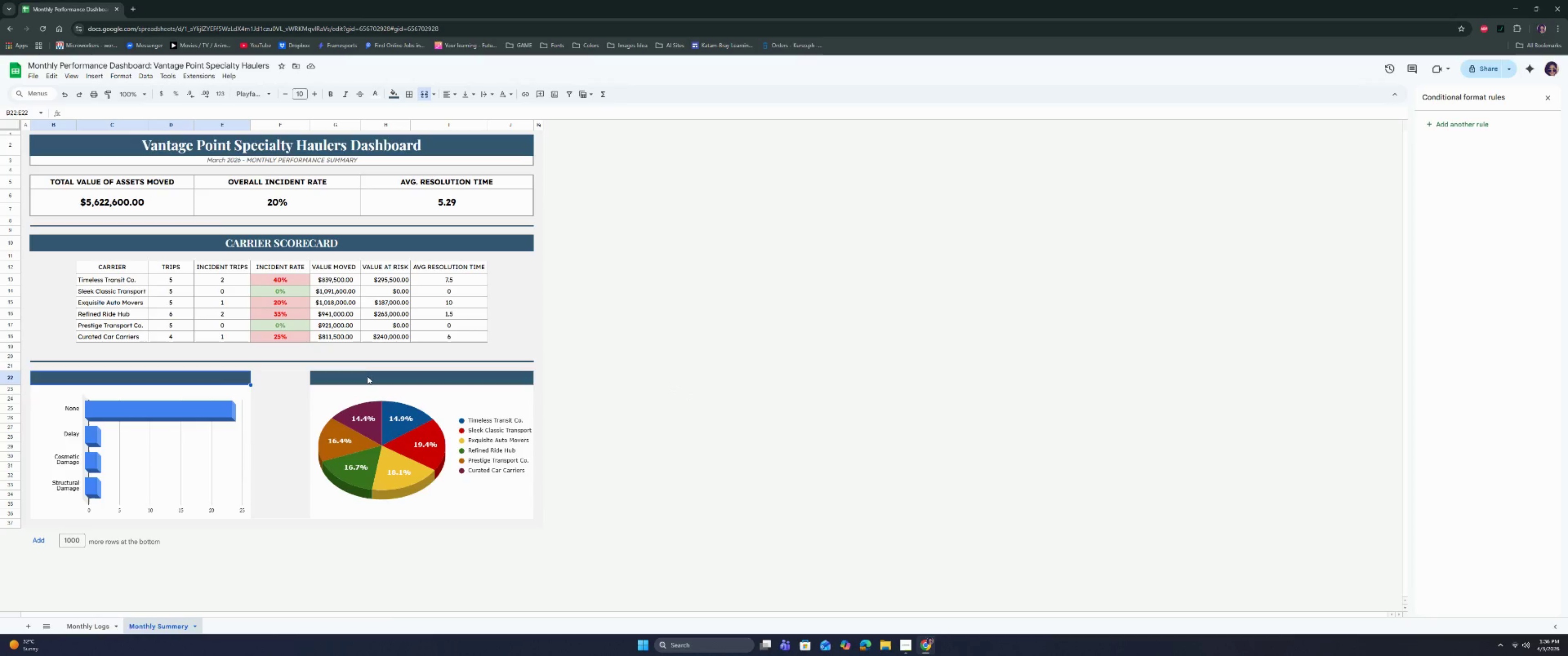 
left_click([367, 376])
 